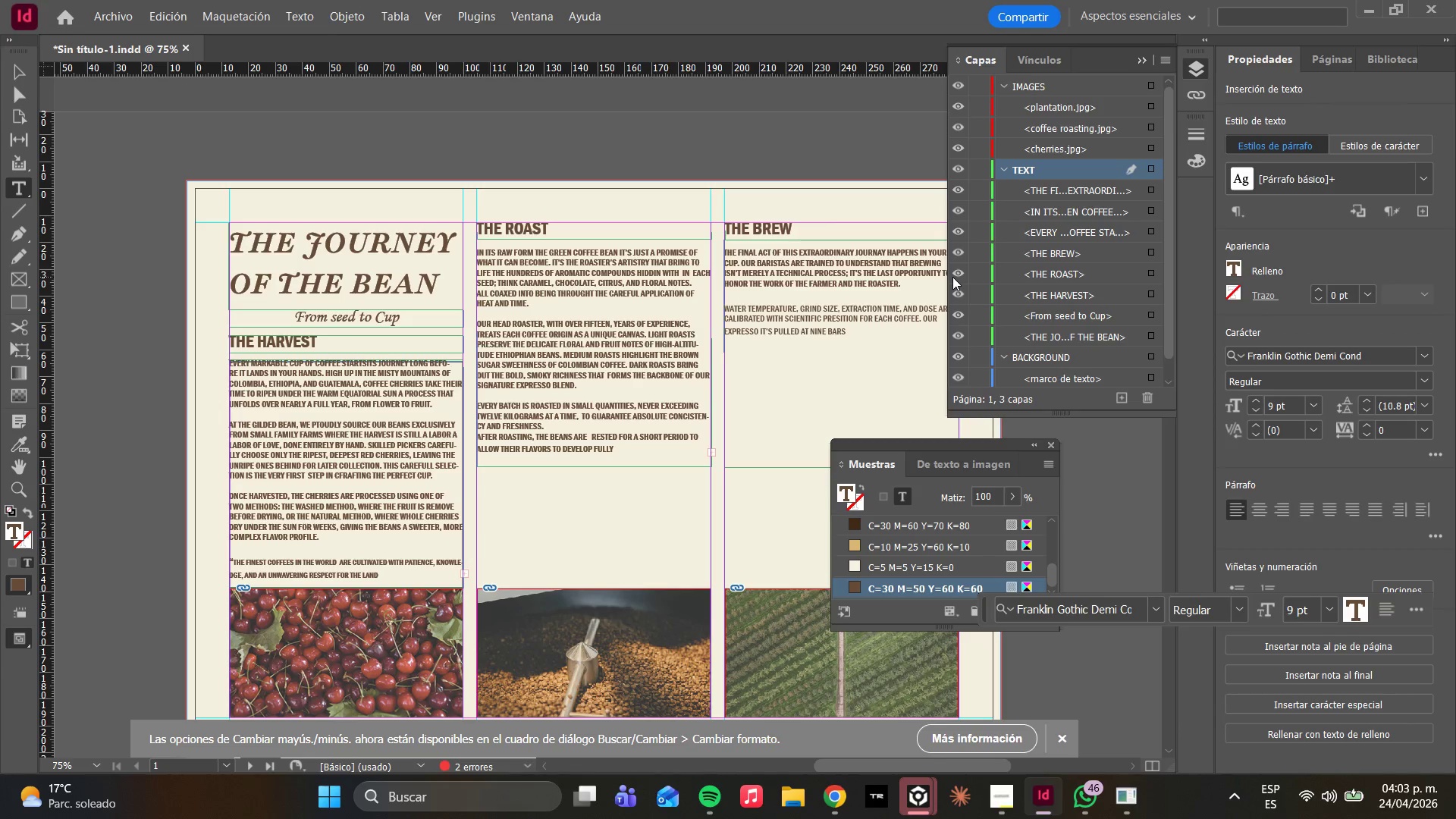 
key(Backspace)
 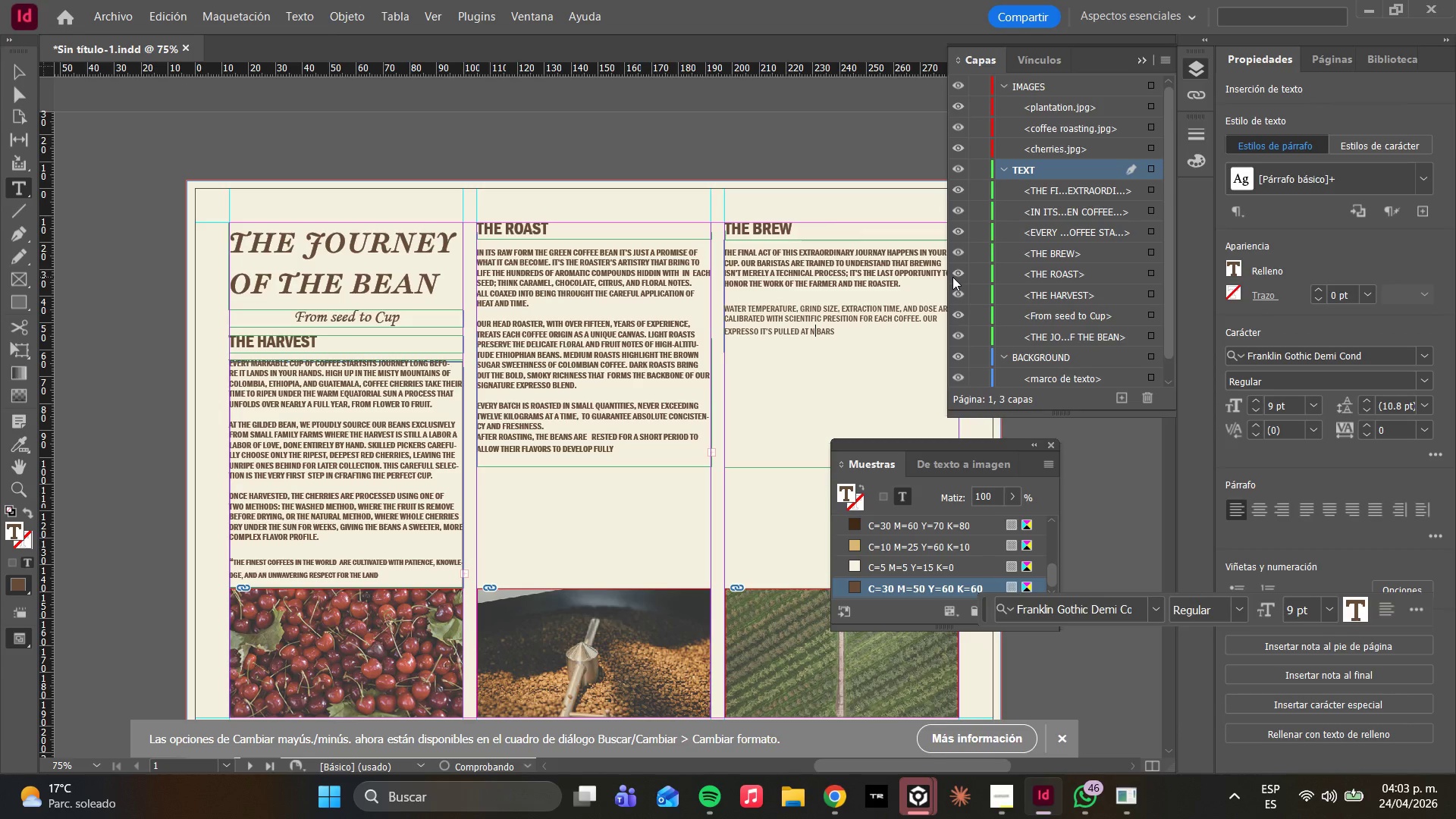 
key(Backspace)
 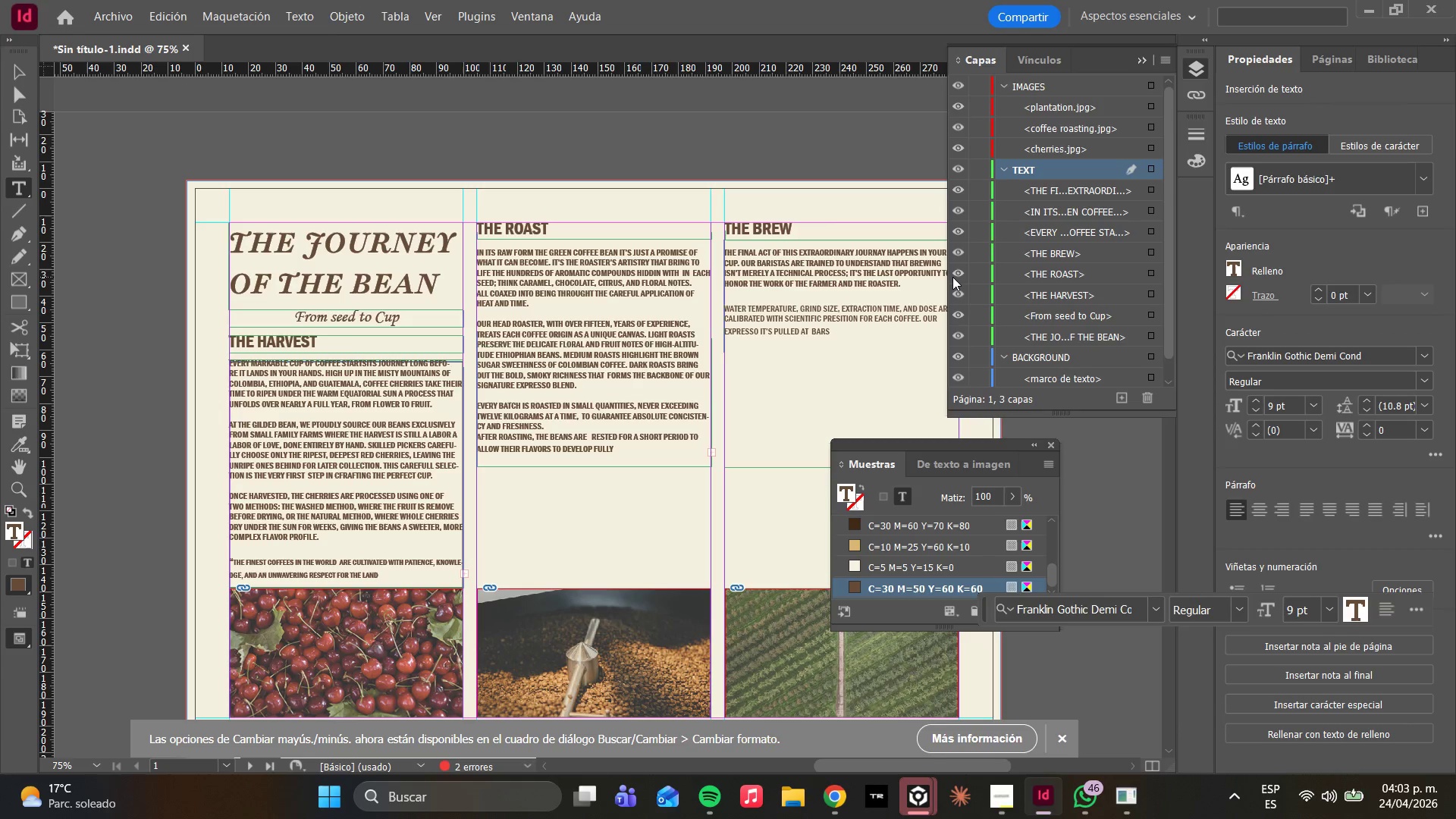 
key(9)
 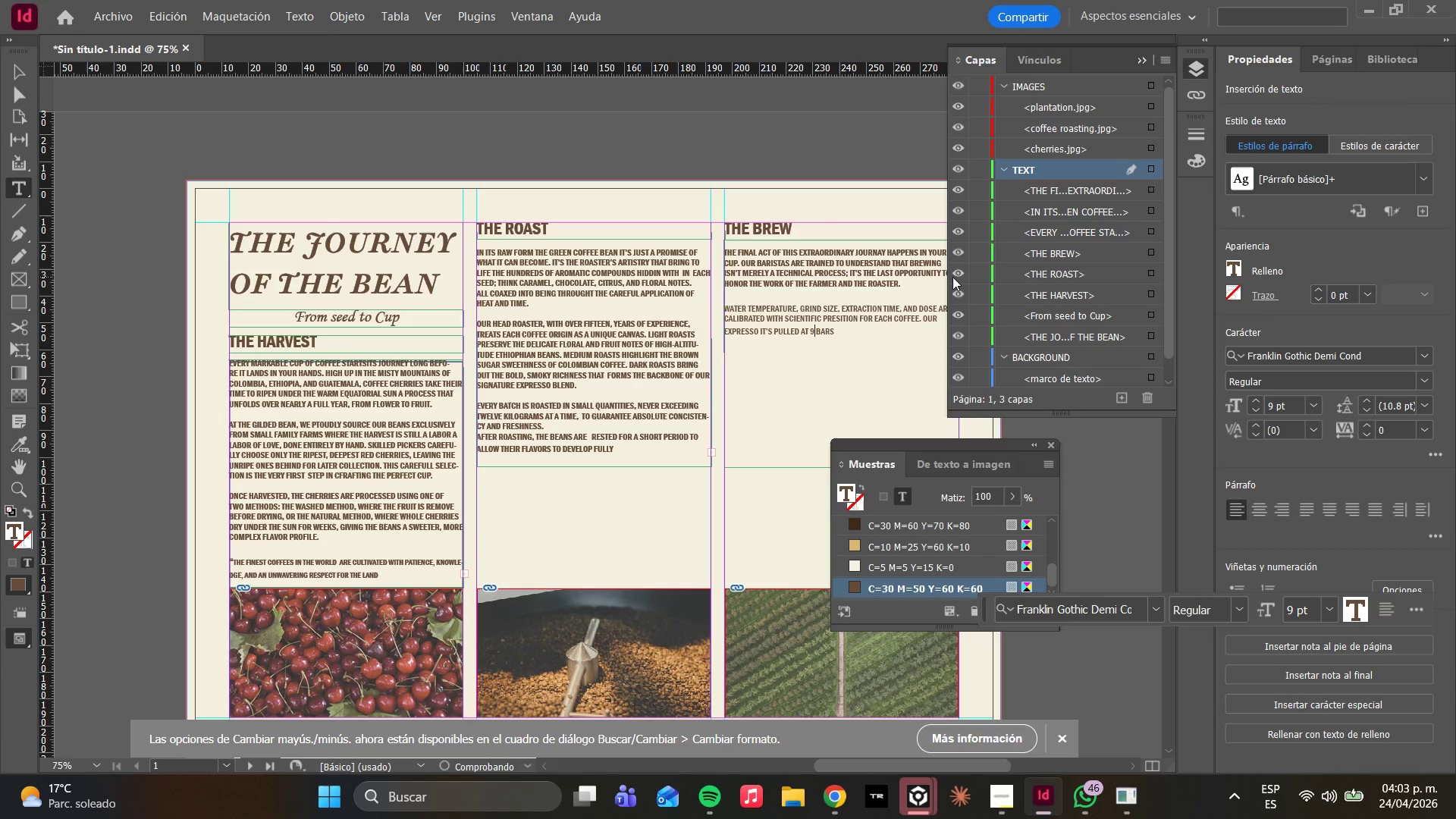 
key(ArrowRight)
 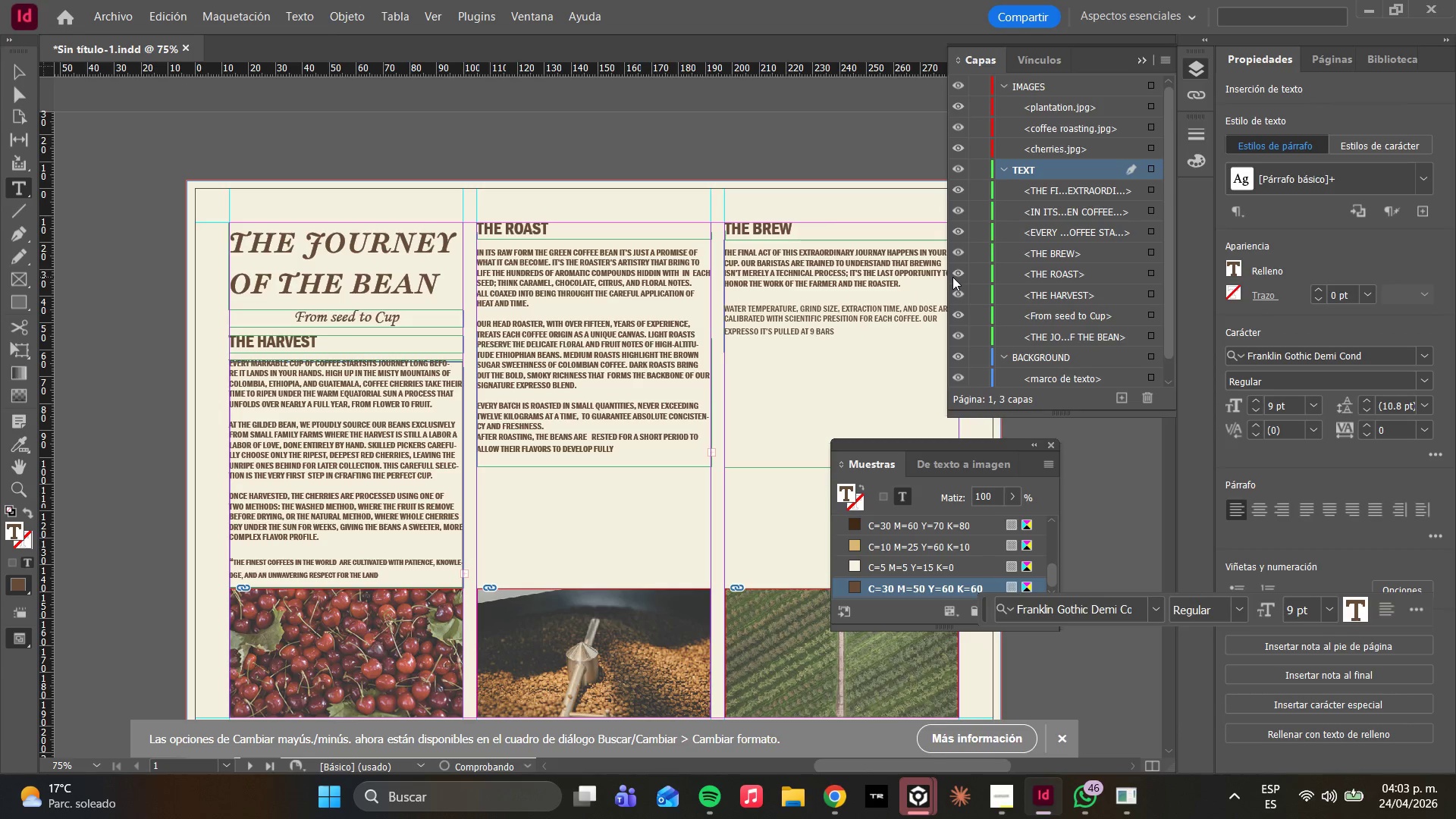 
key(ArrowRight)
 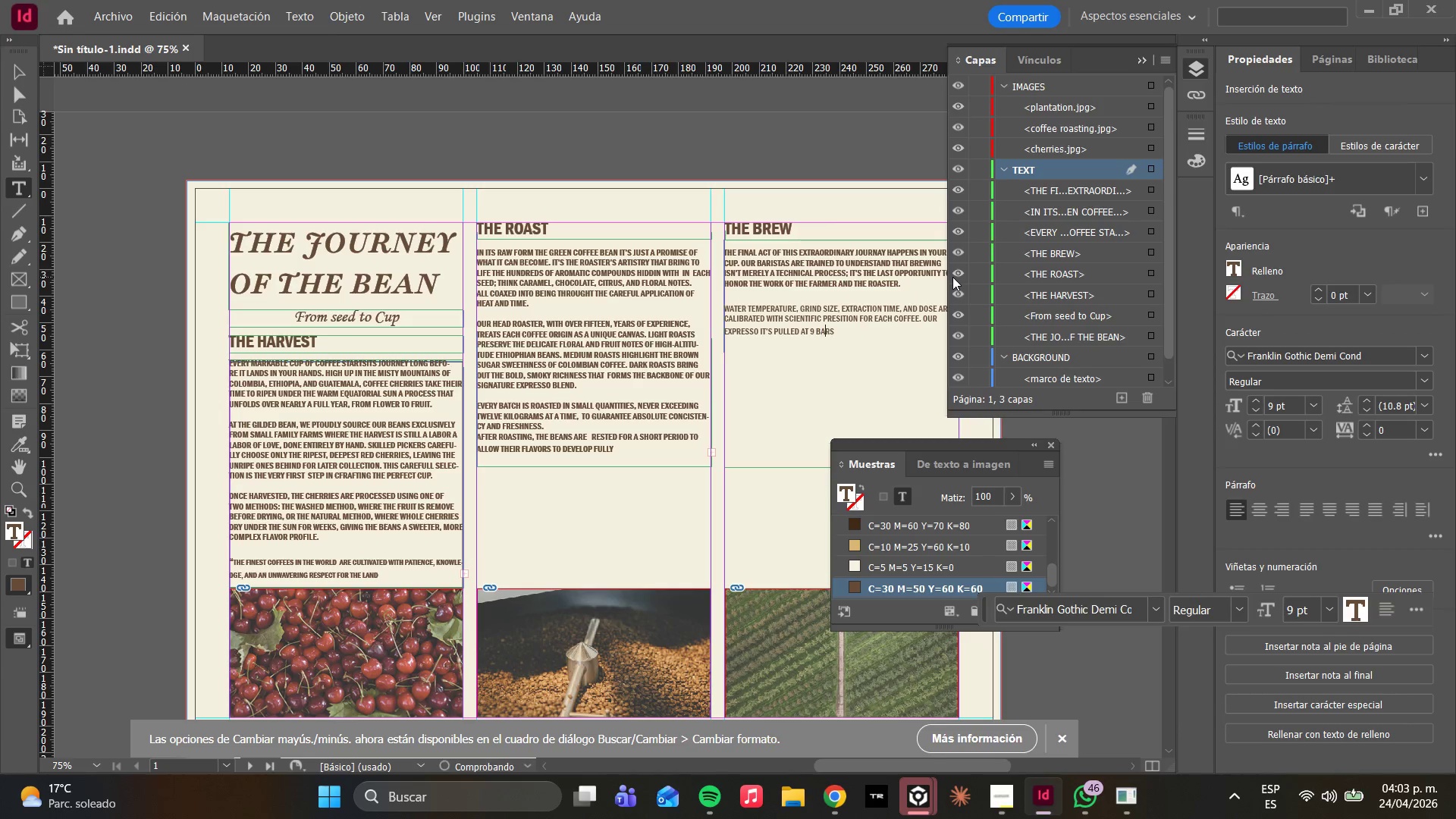 
key(ArrowRight)
 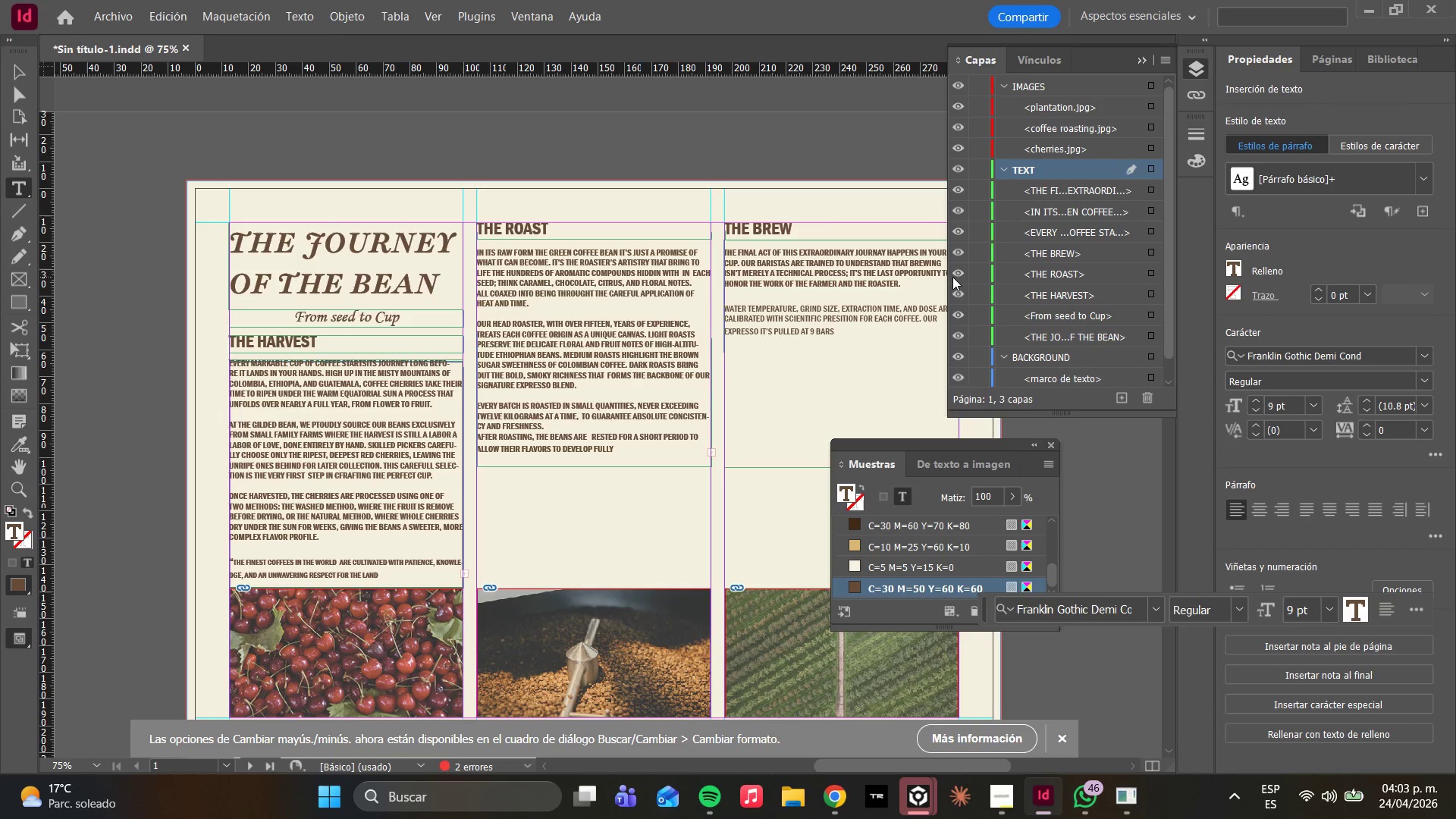 
key(ArrowRight)
 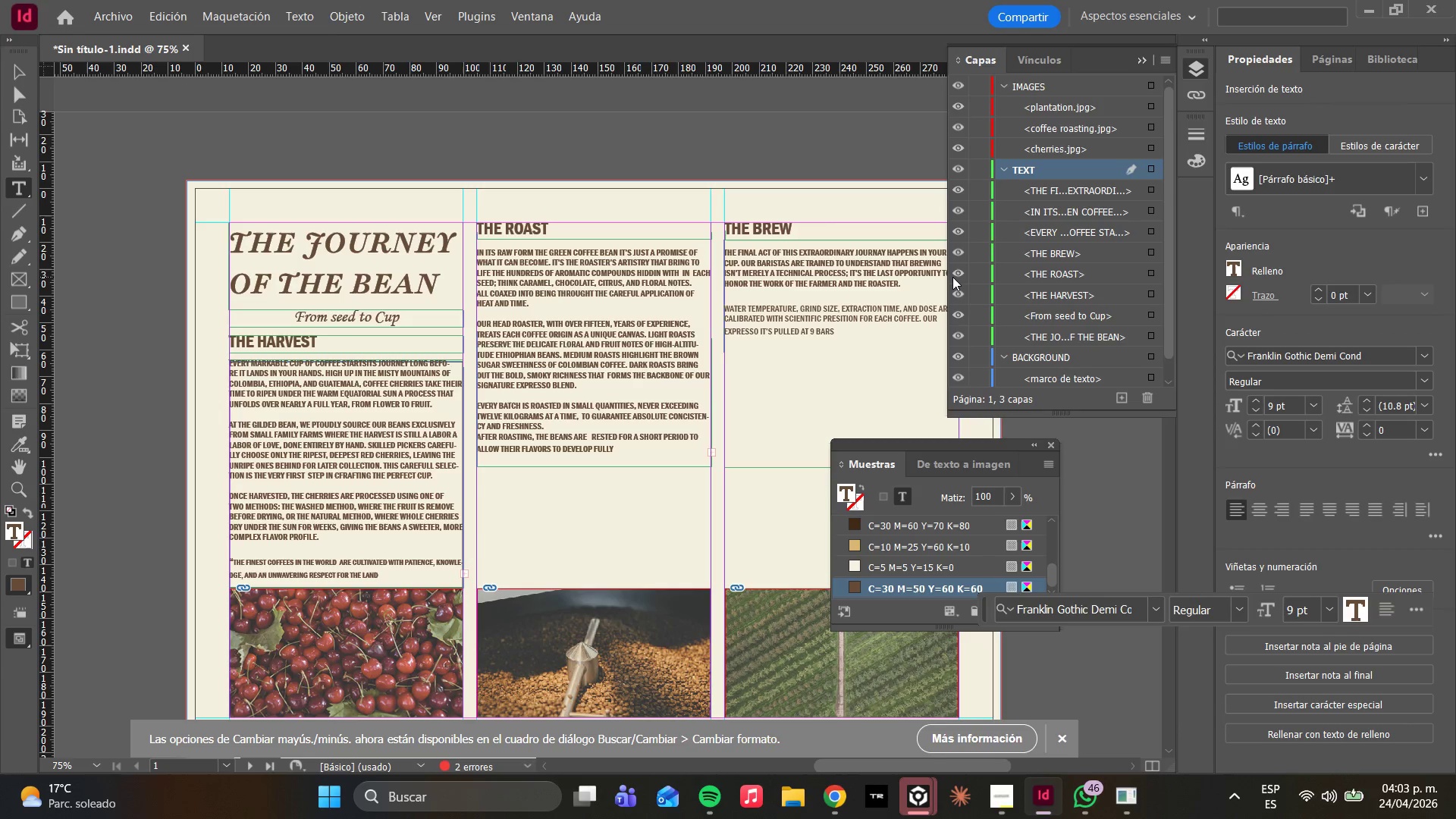 
key(ArrowRight)
 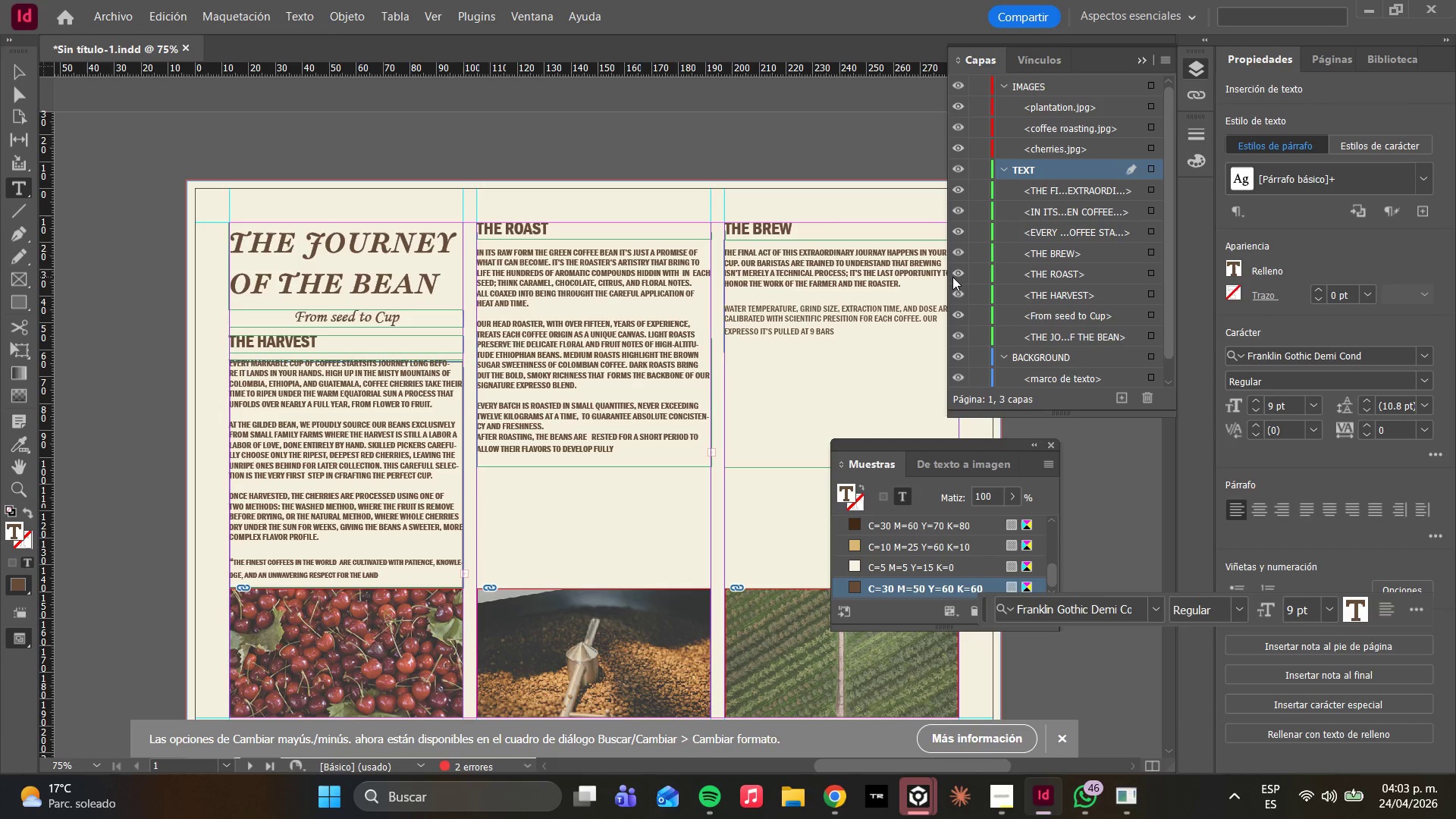 
type( OF PRESSURE OVE 28 )
 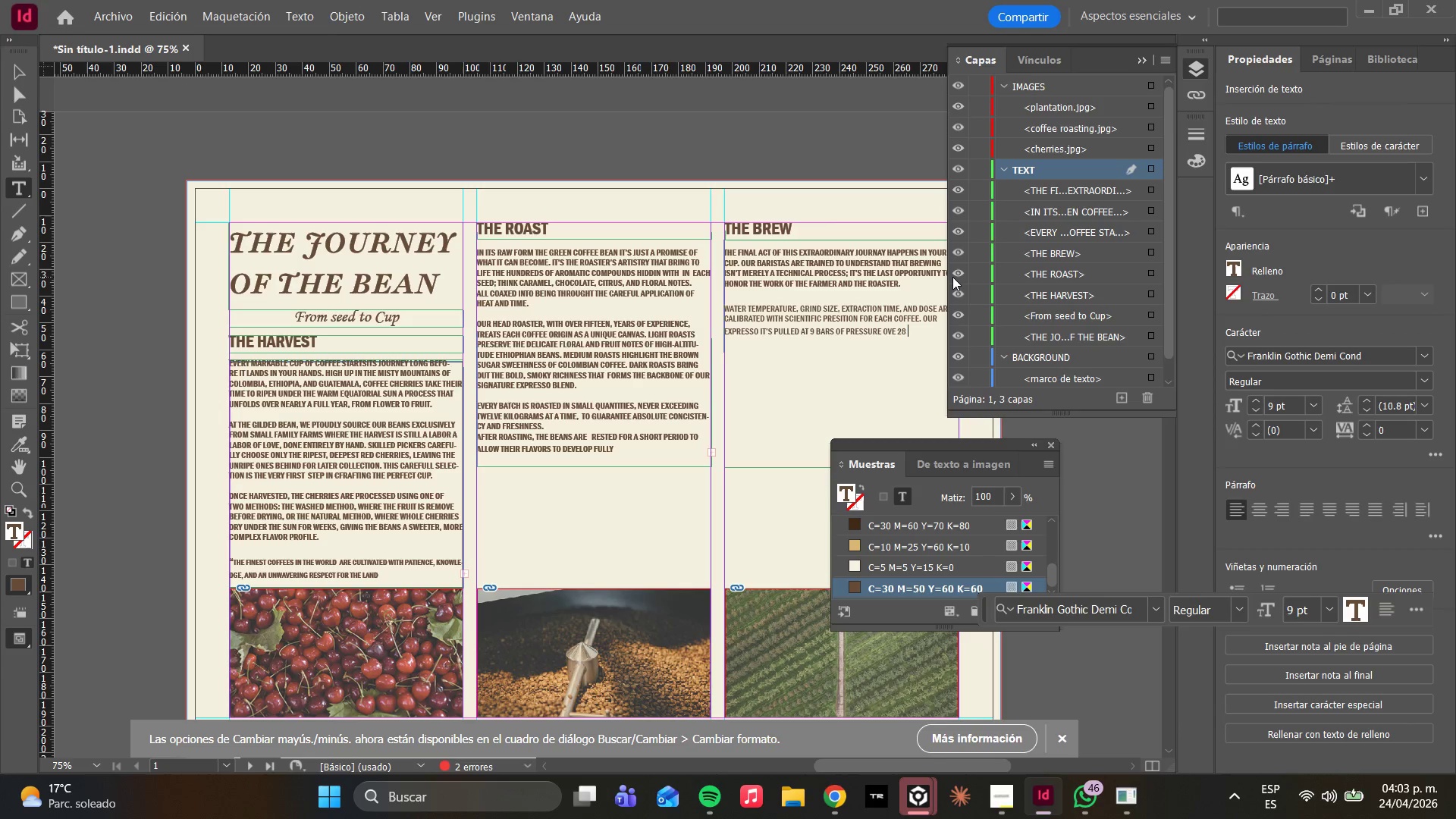 
key(ArrowLeft)
 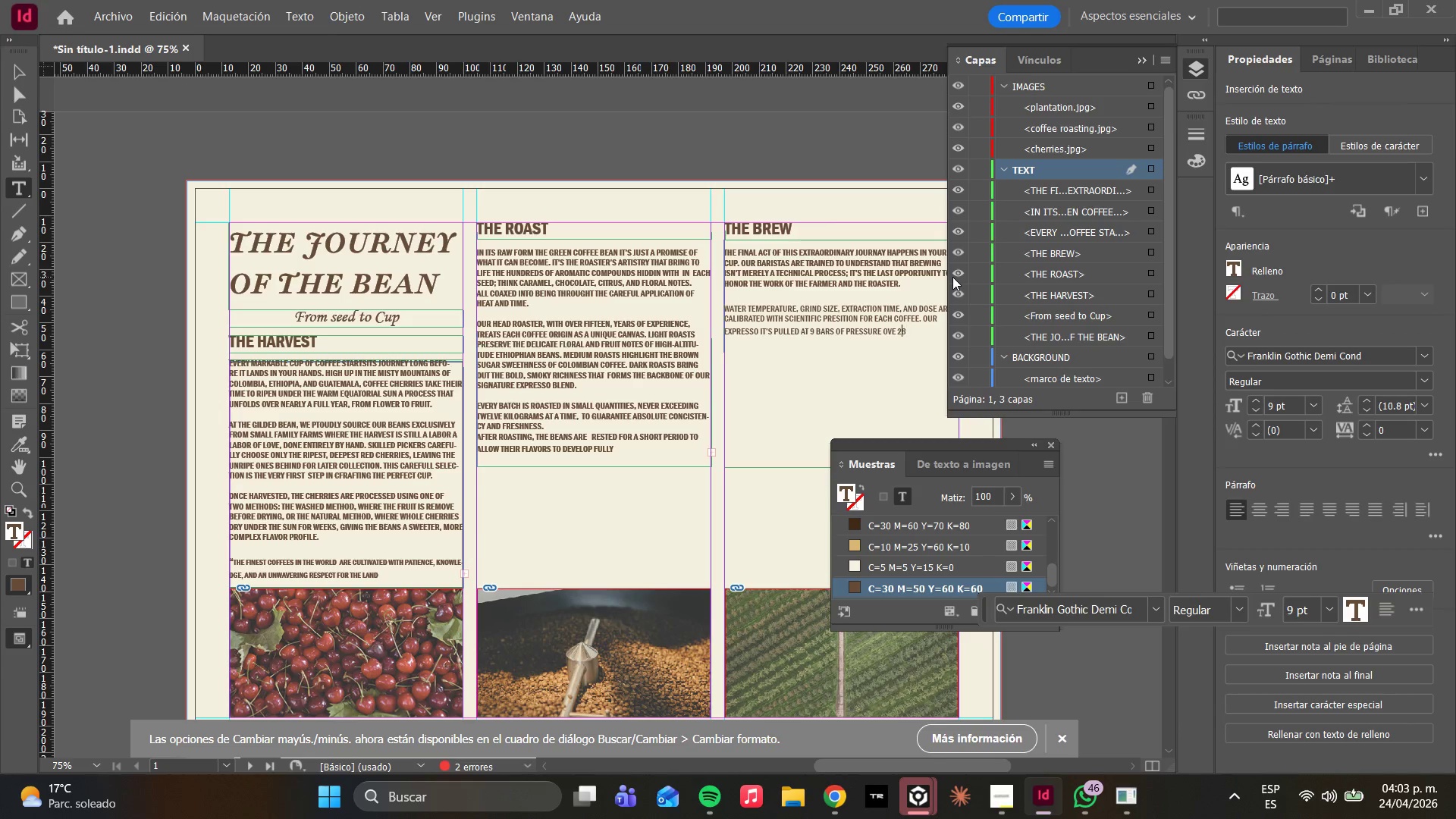 
key(ArrowLeft)
 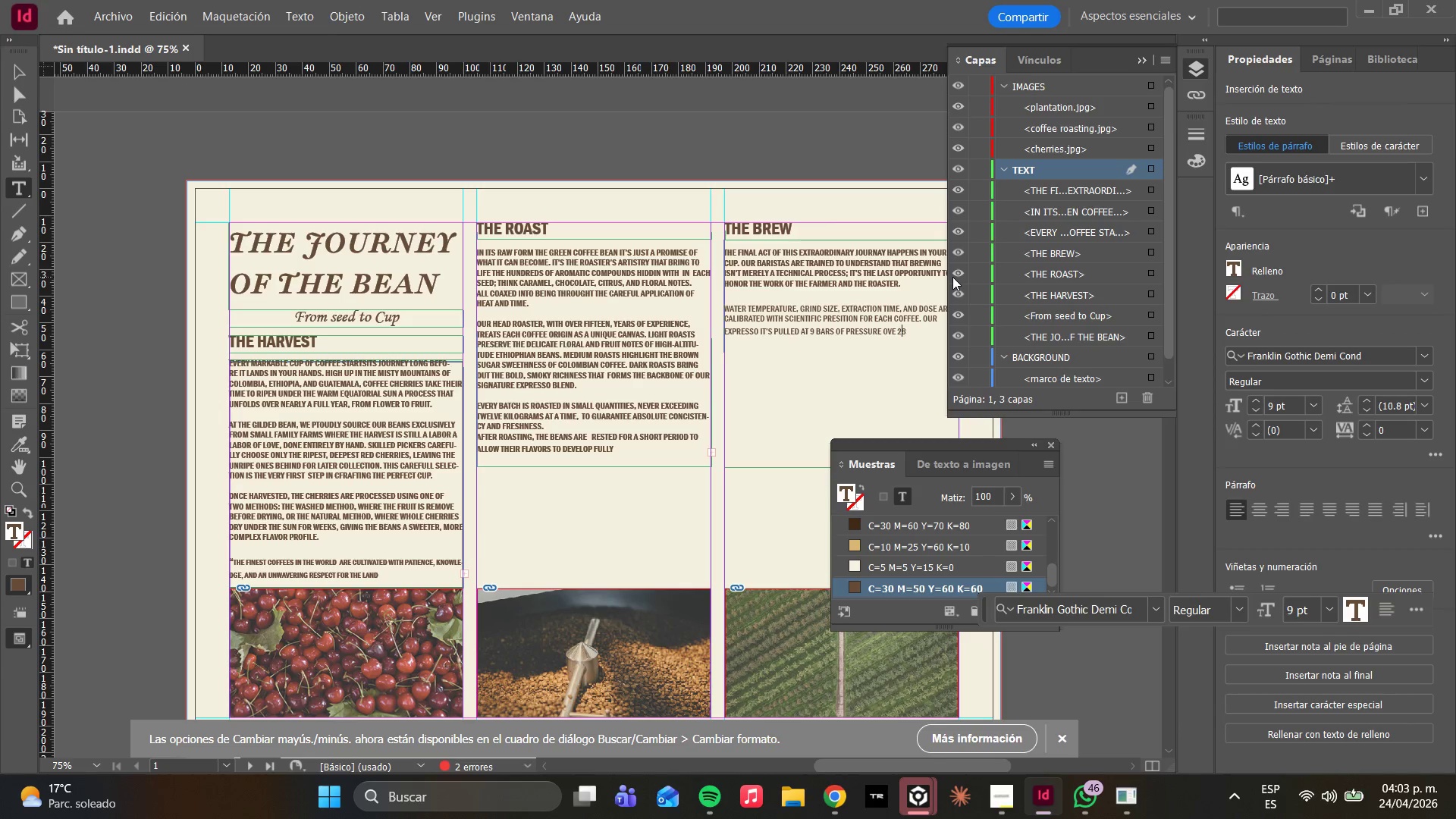 
key(ArrowLeft)
 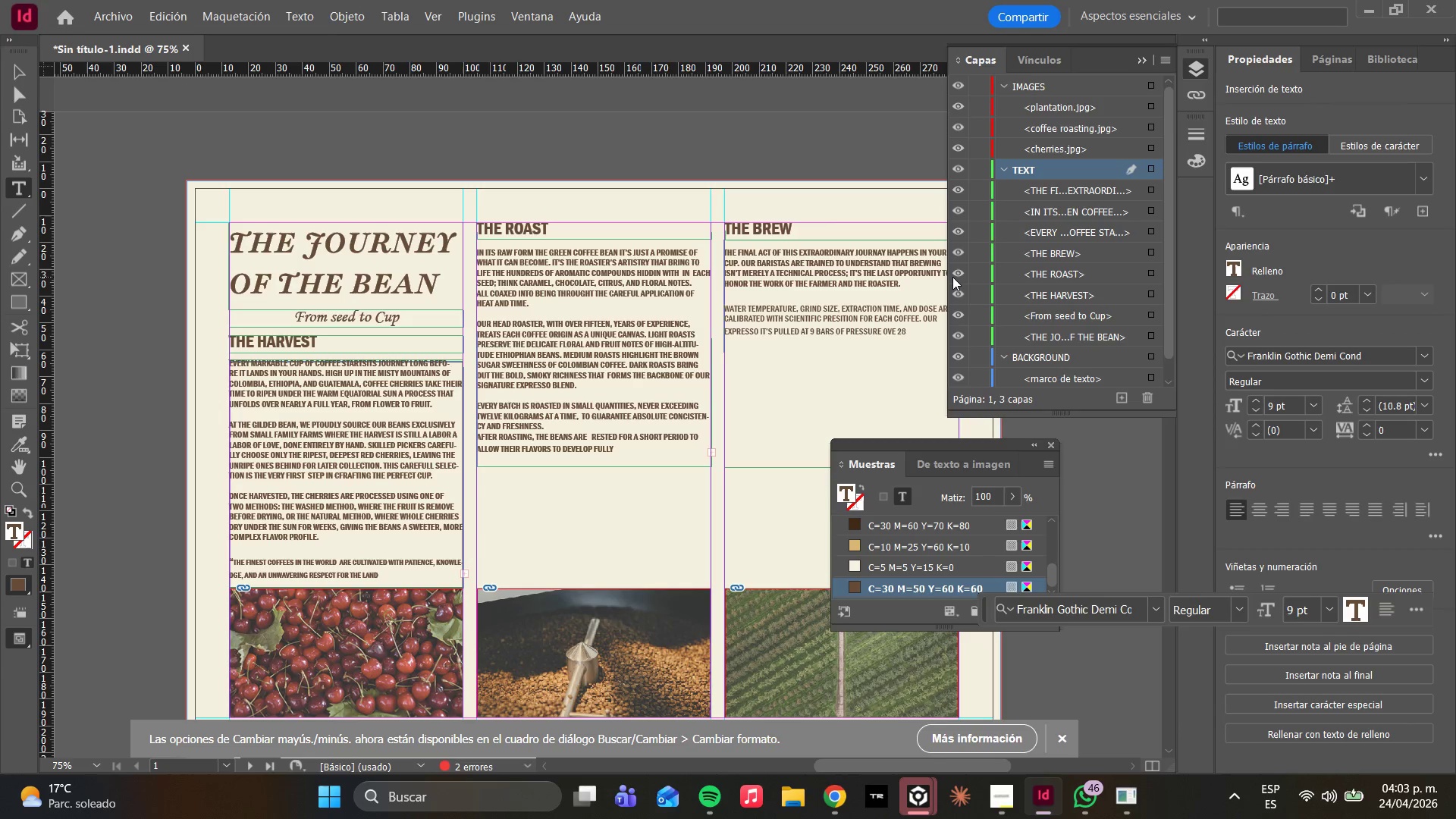 
key(R)
 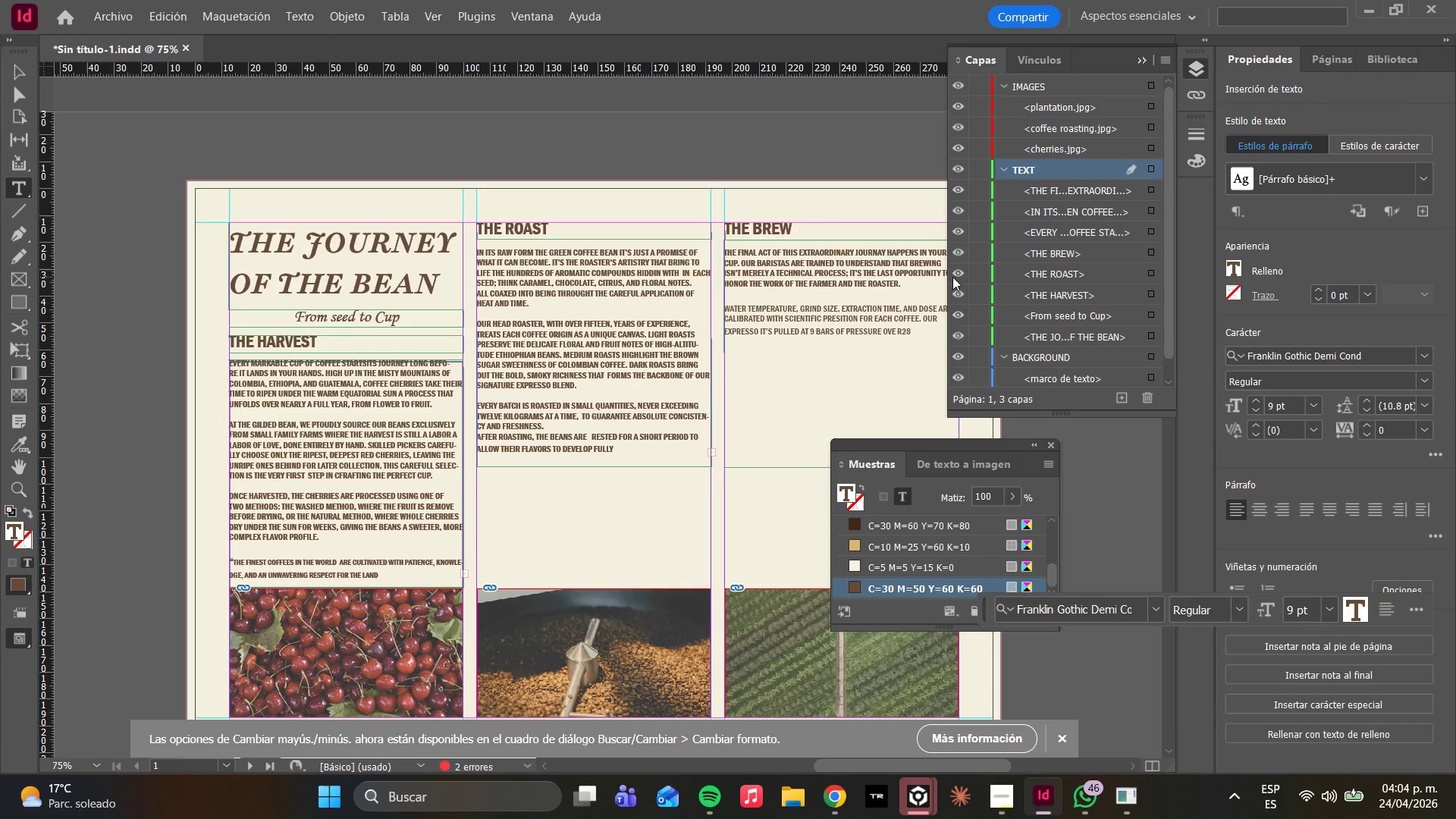 
key(Backspace)
 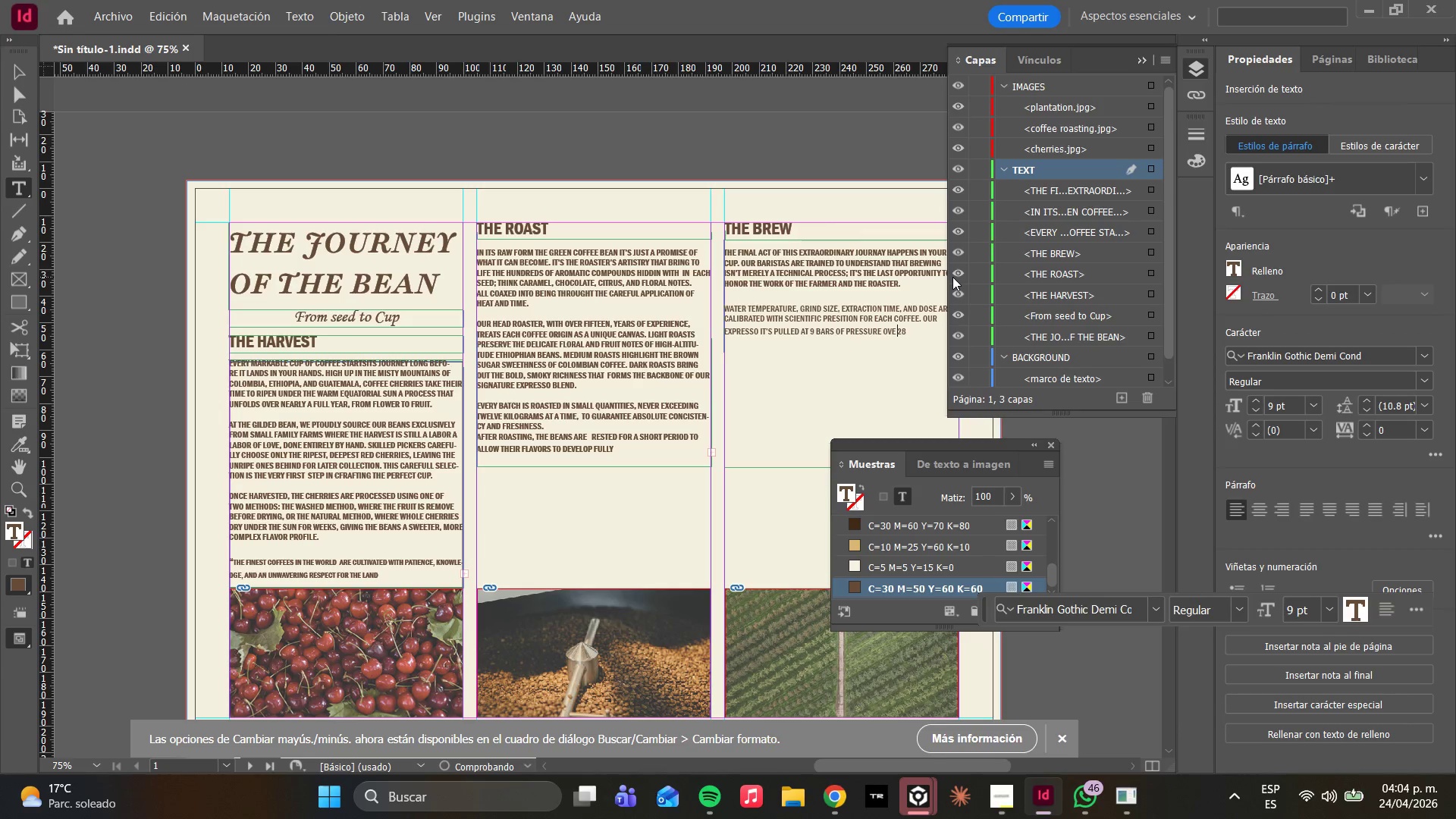 
key(Backspace)
 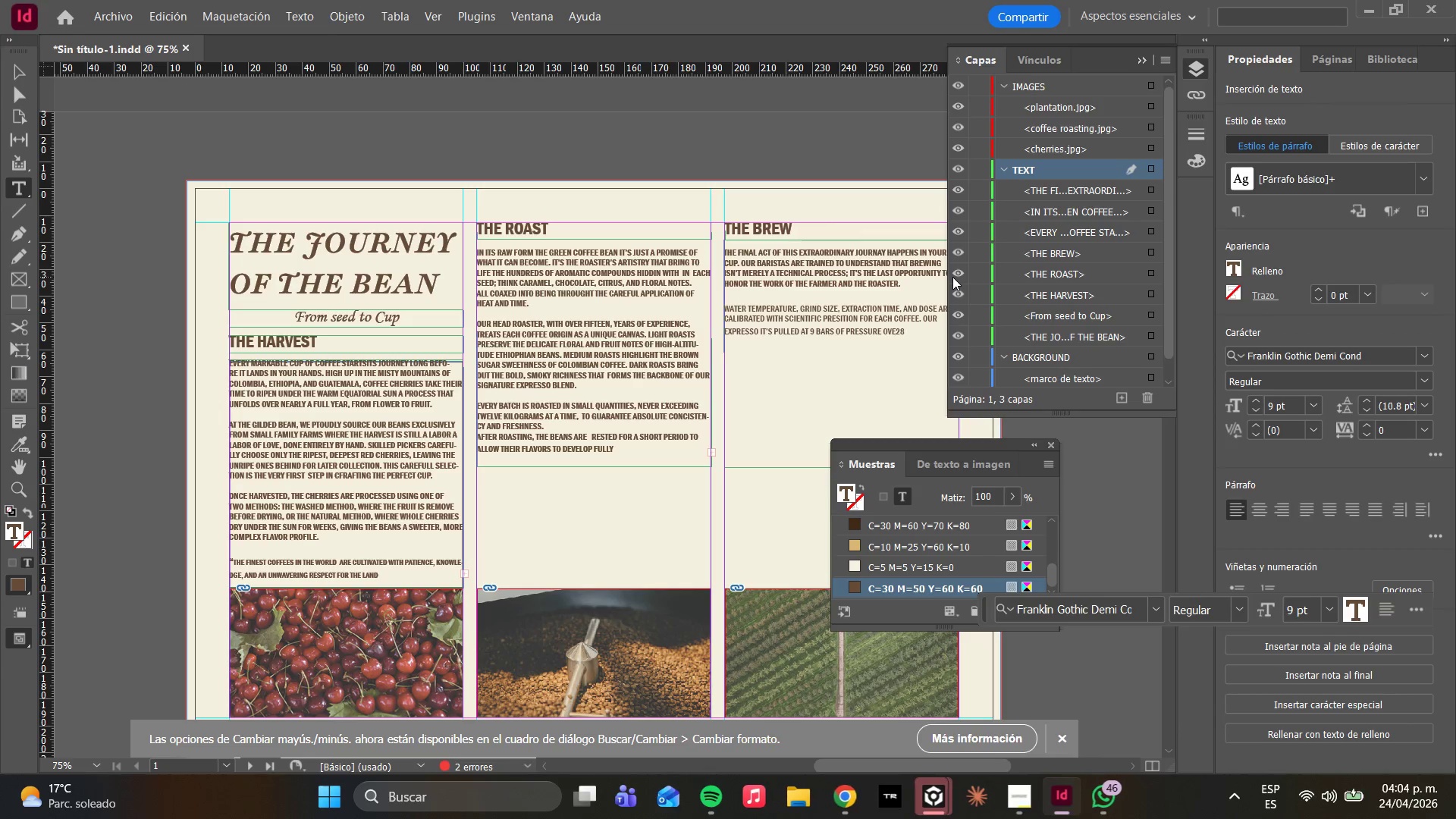 
key(R)
 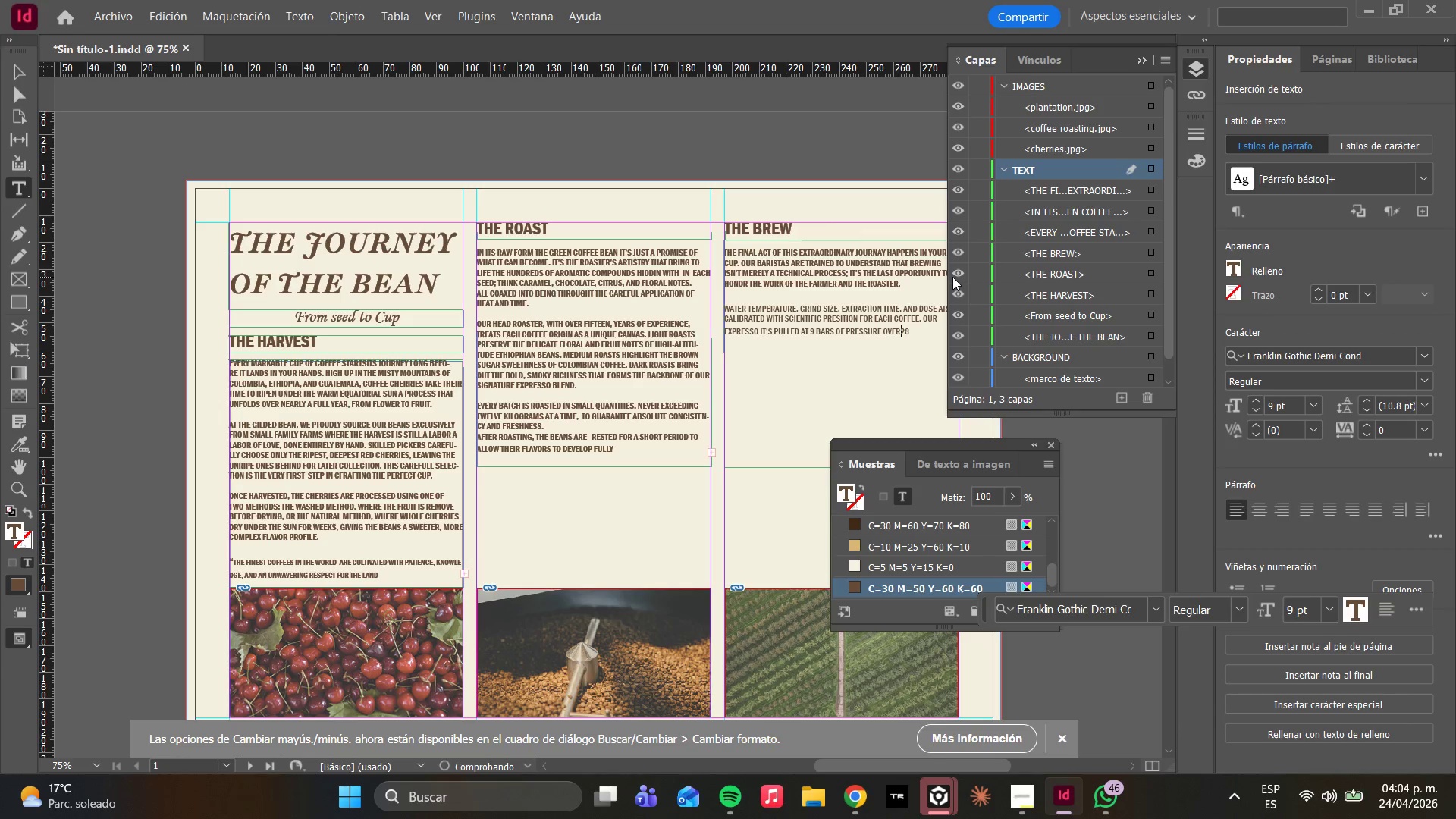 
key(Space)
 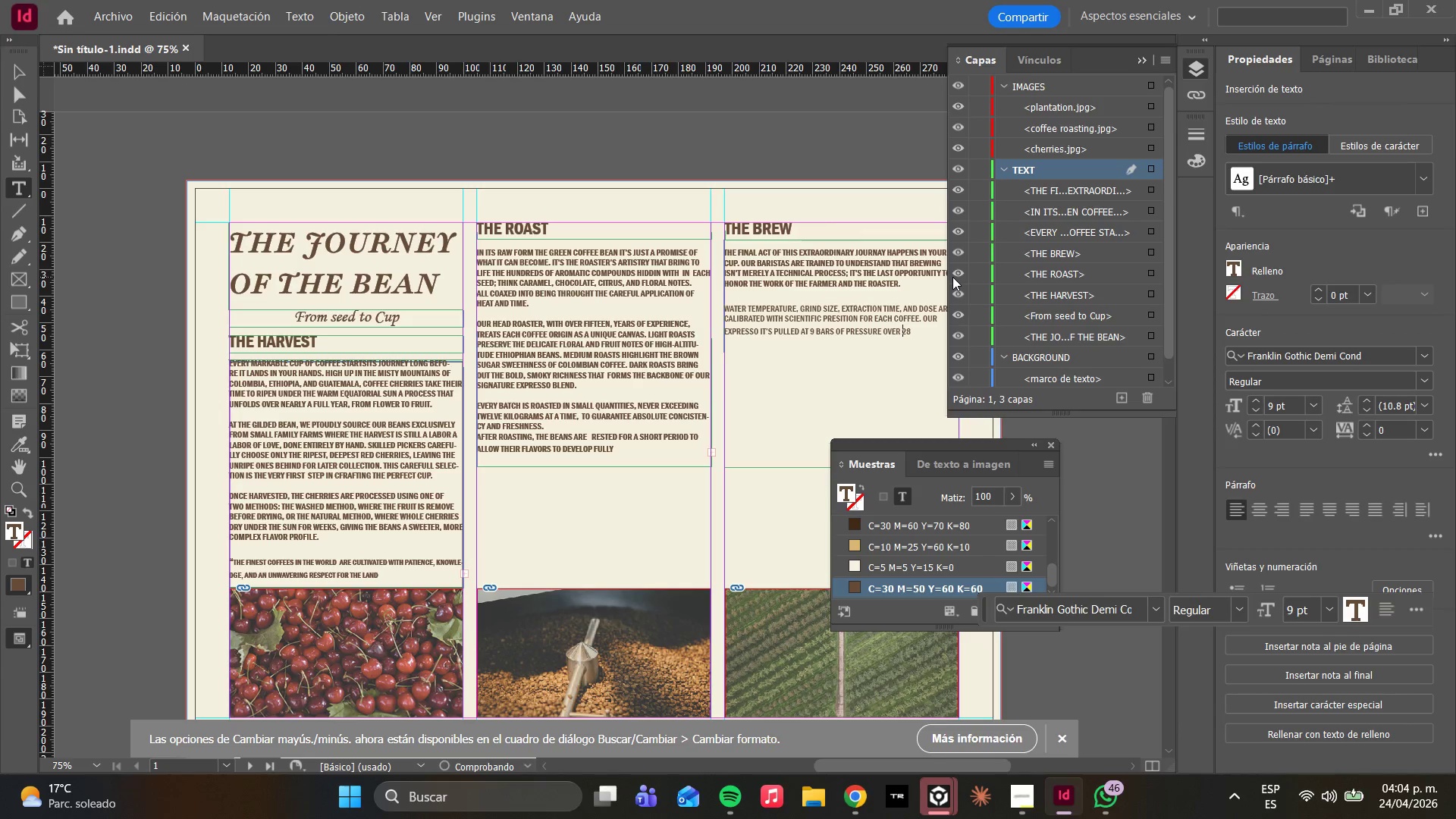 
key(ArrowRight)
 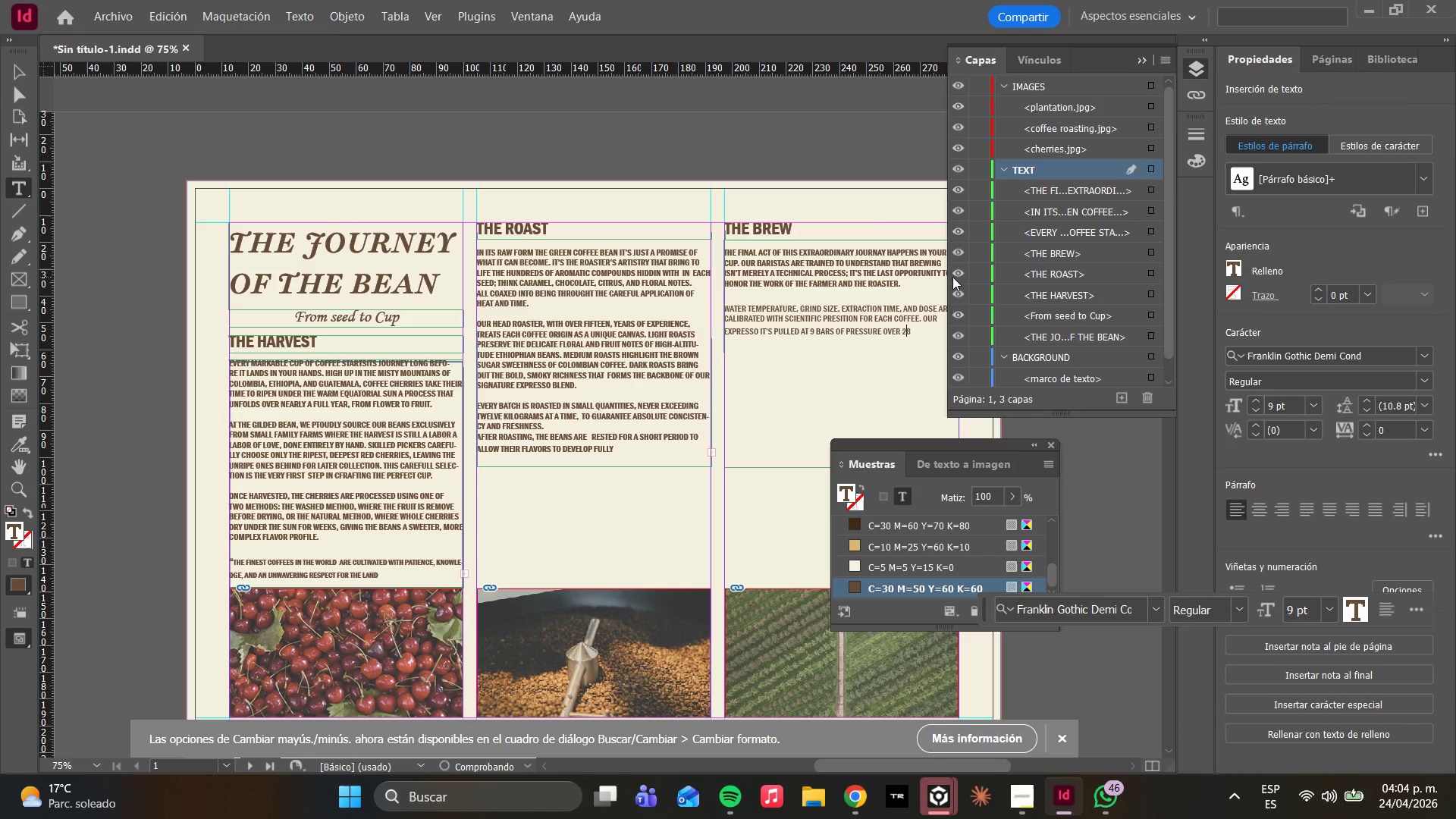 
key(ArrowRight)
 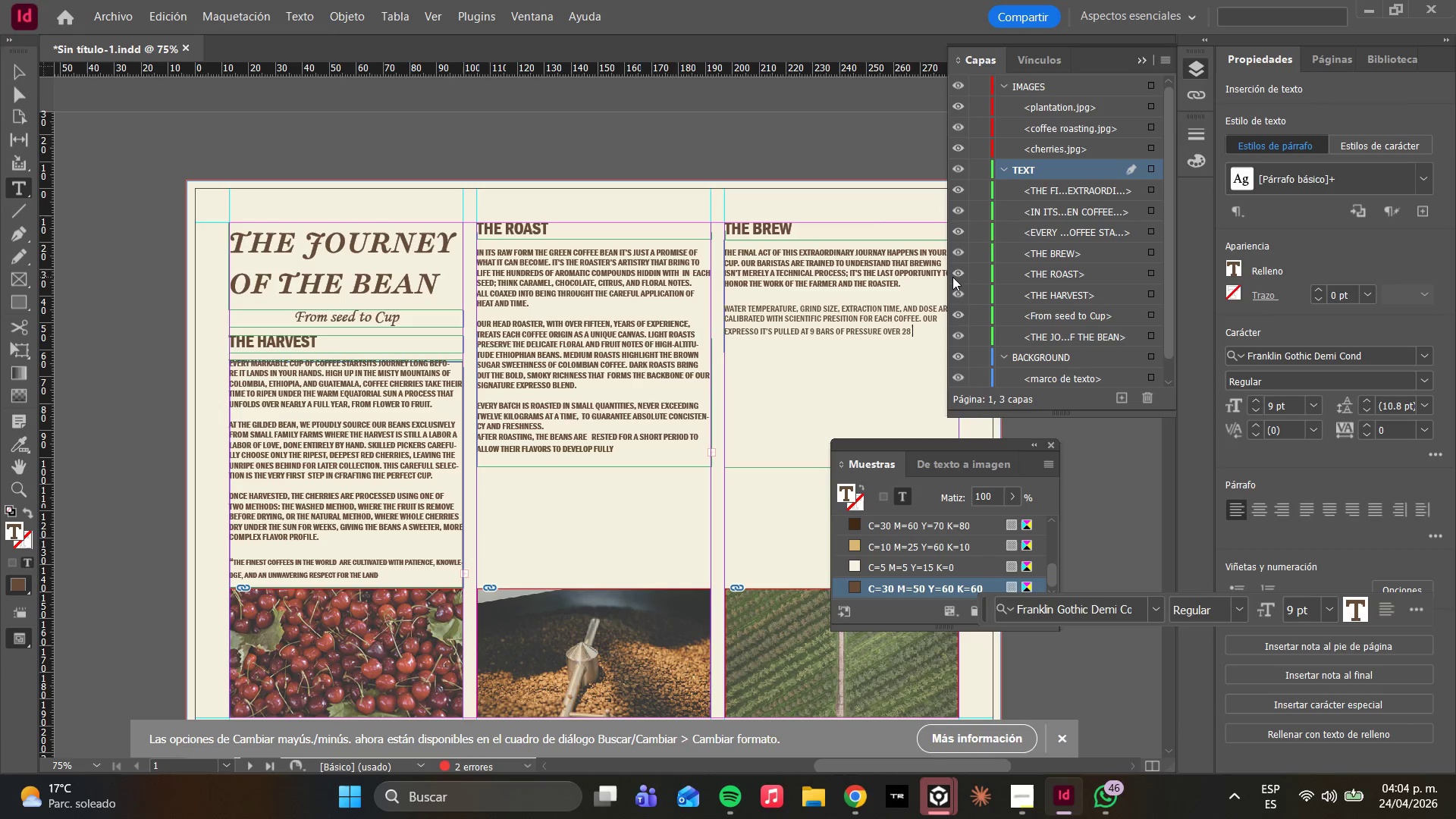 
key(ArrowRight)
 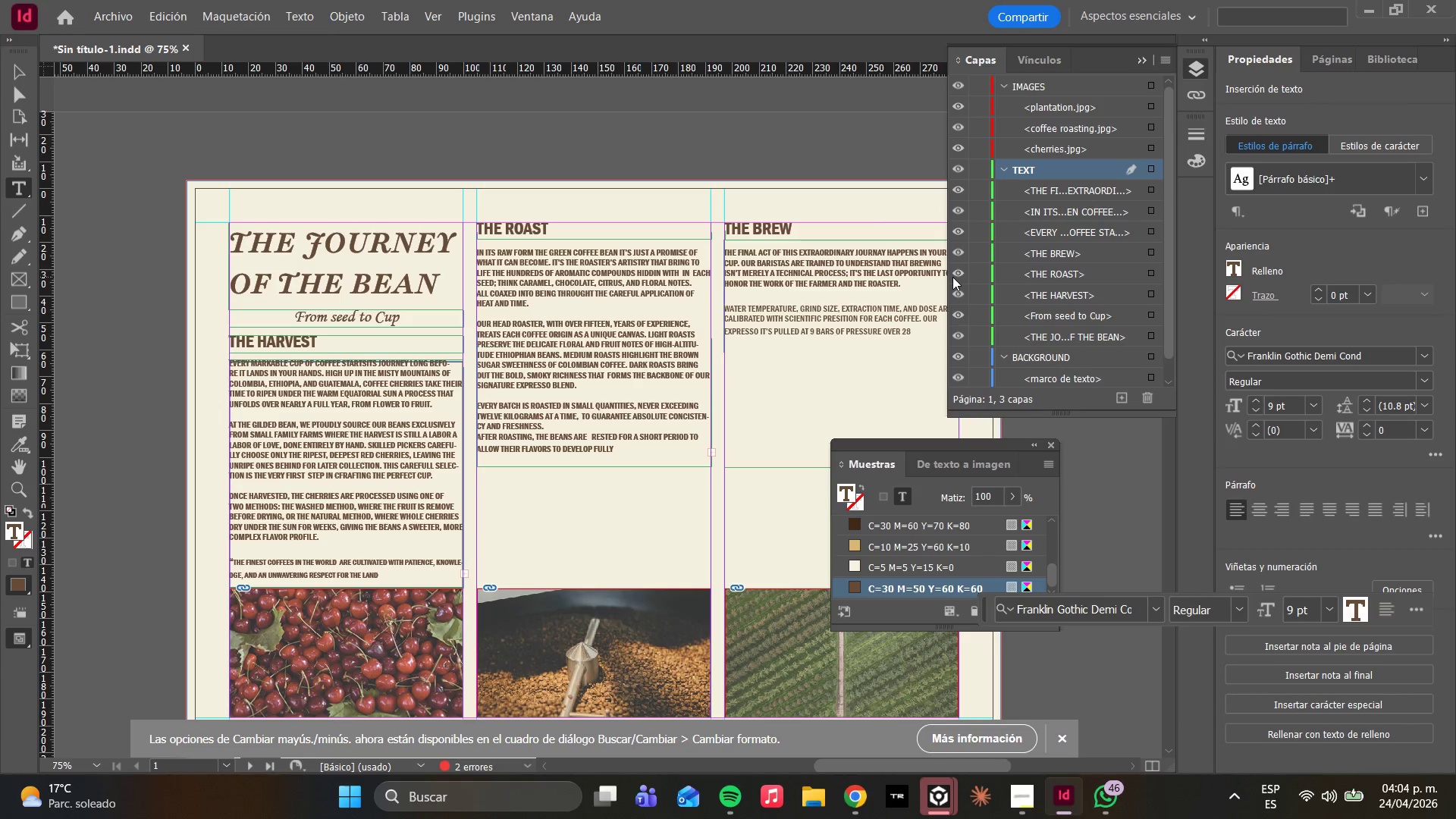 
type(SECONDS. OUR )
 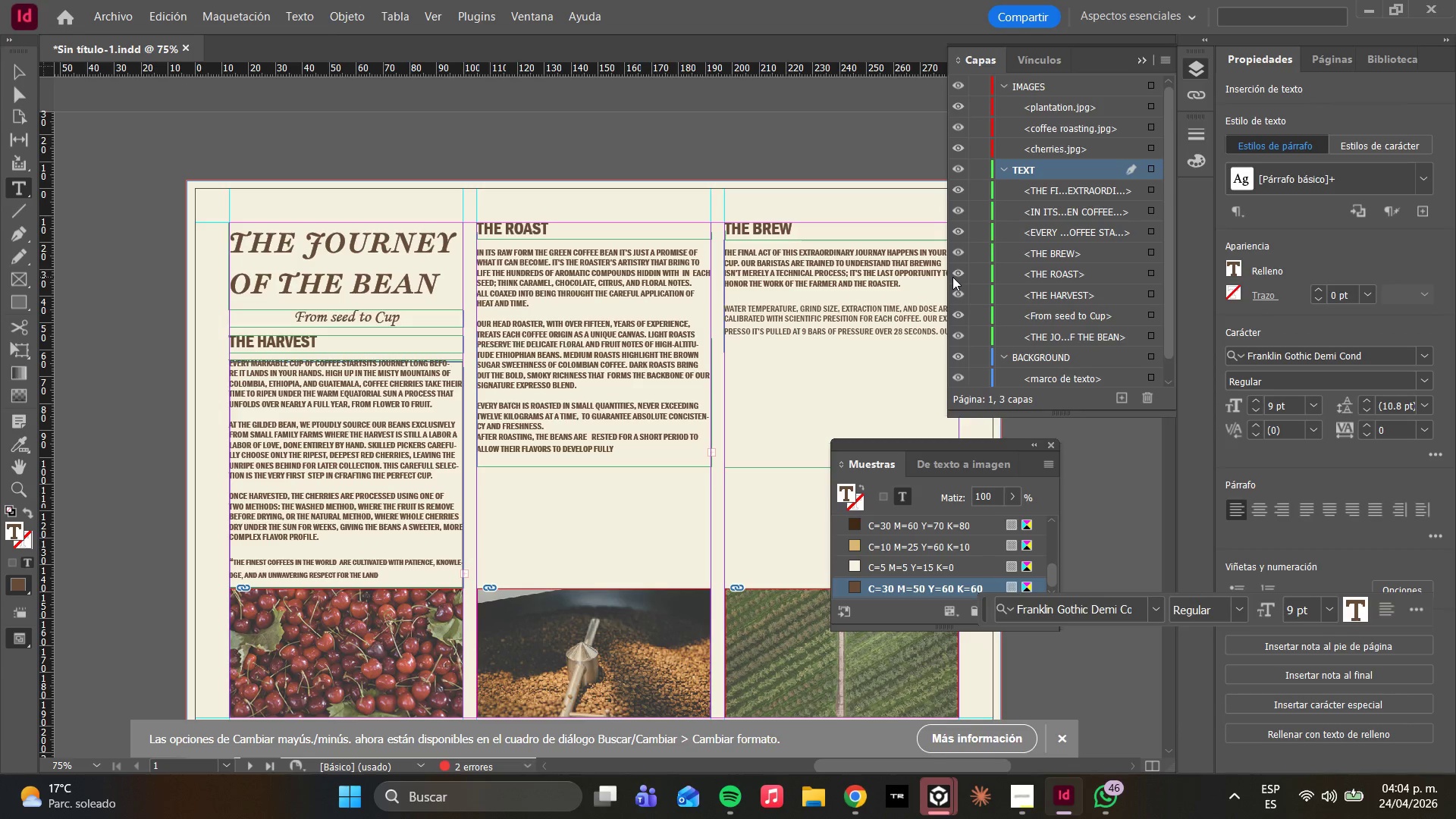 
wait(5.27)
 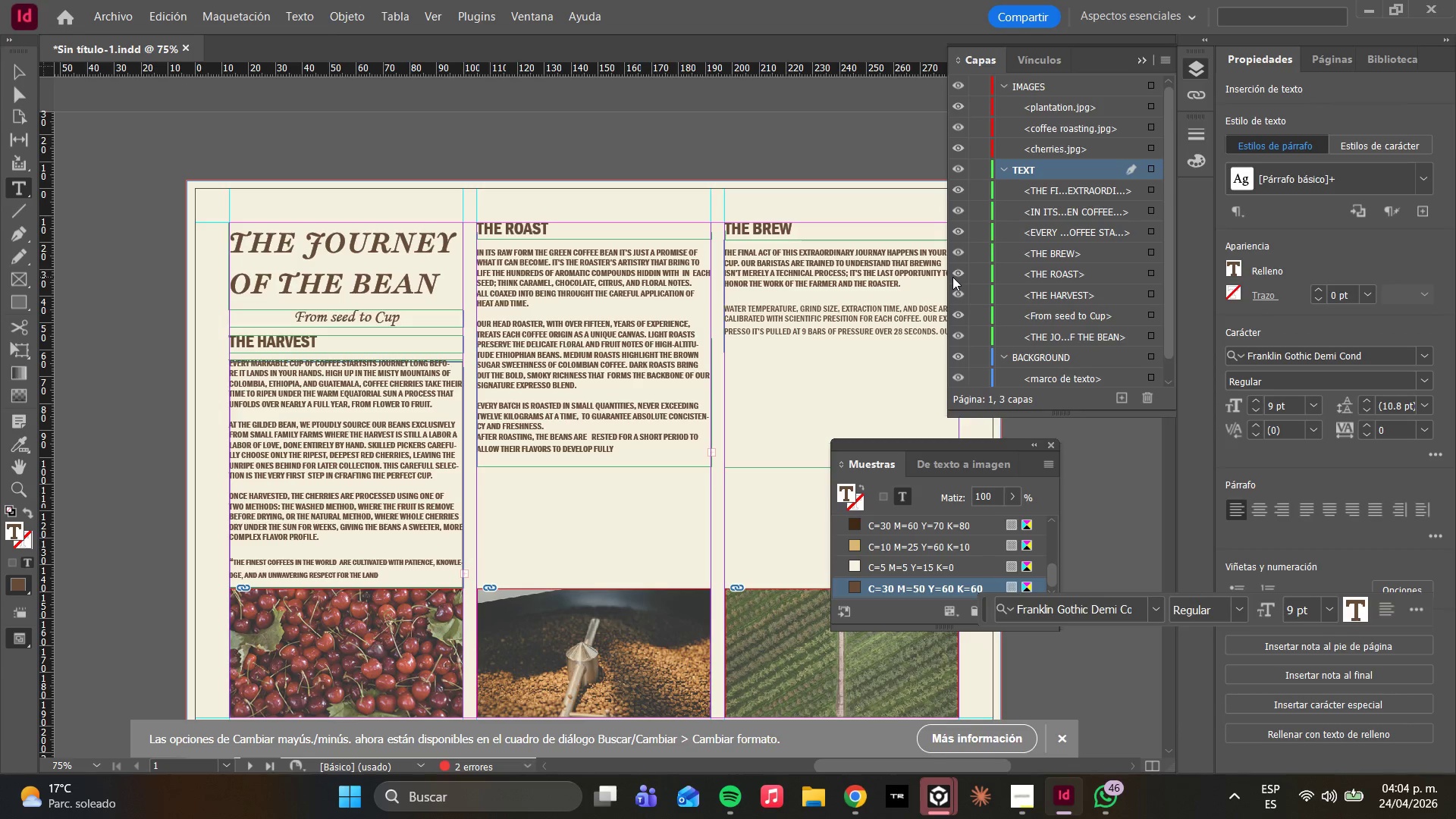 
type(POUR-OVERS ARE BREWED AT 93 )
key(Backspace)
type(!)
key(Backspace)
 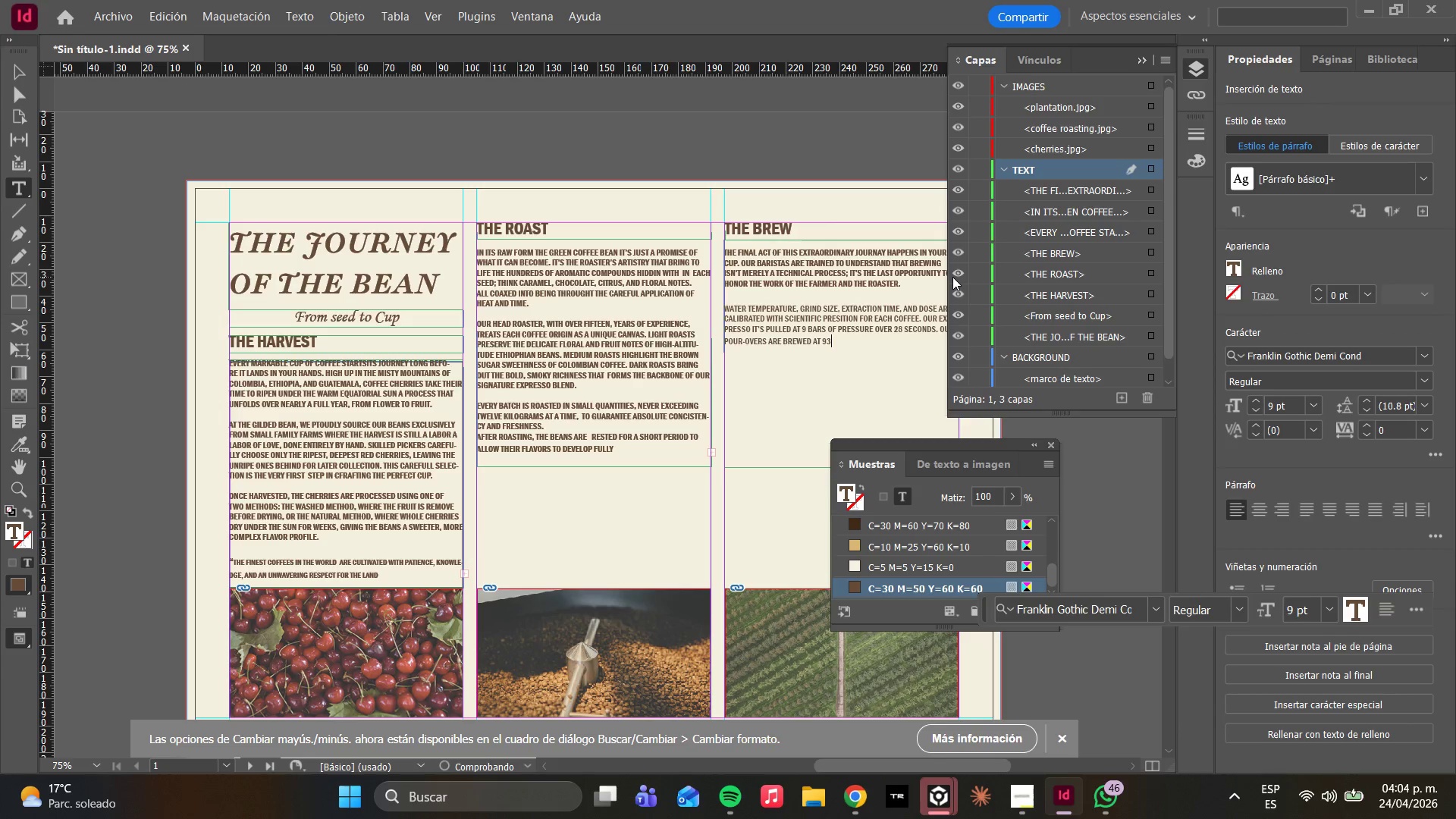 
left_click([846, 803])
 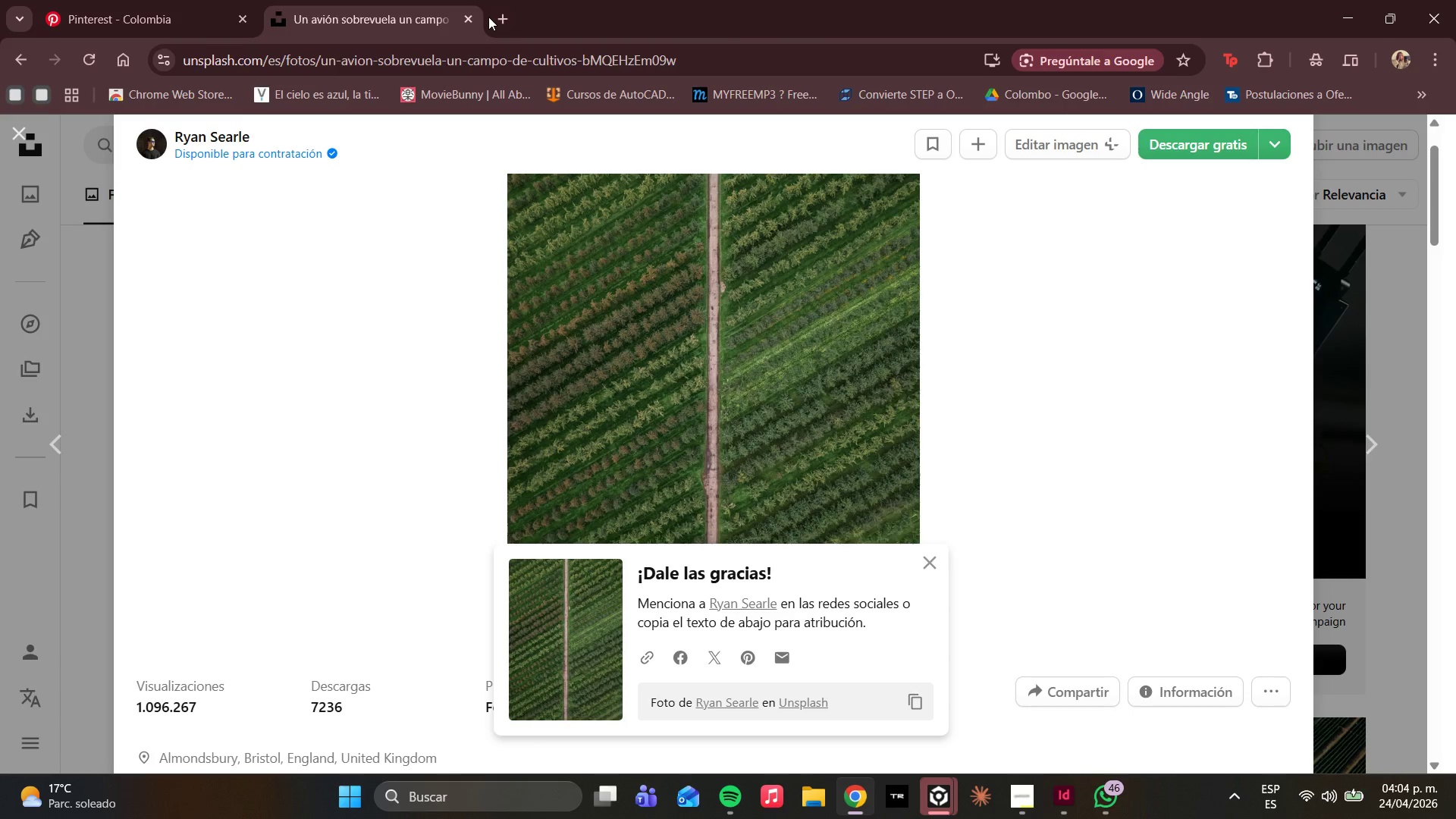 
double_click([504, 17])
 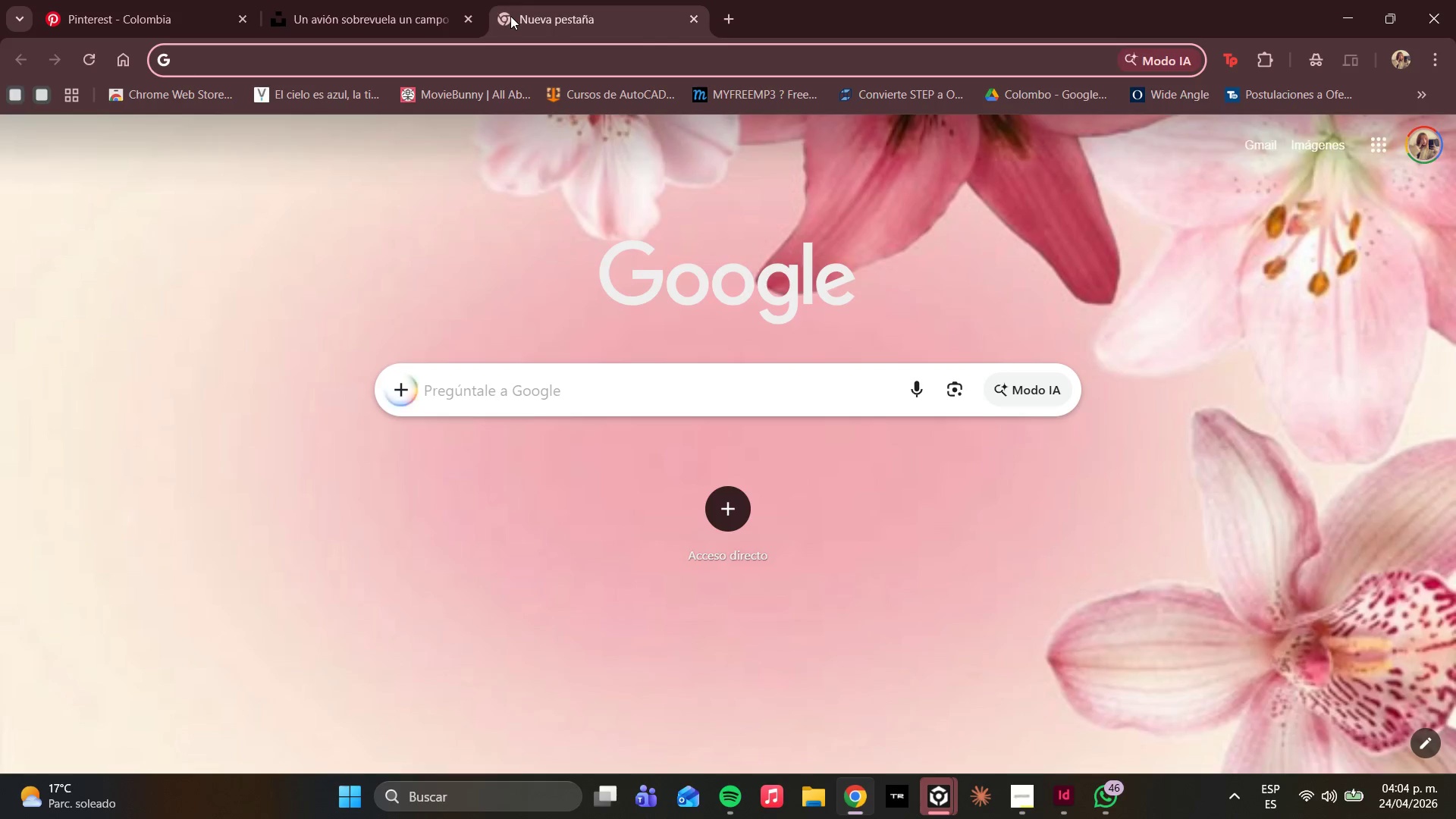 
type(CENTIGRATES)
key(Backspace)
key(Backspace)
key(Backspace)
key(Backspace)
type(ADES)
 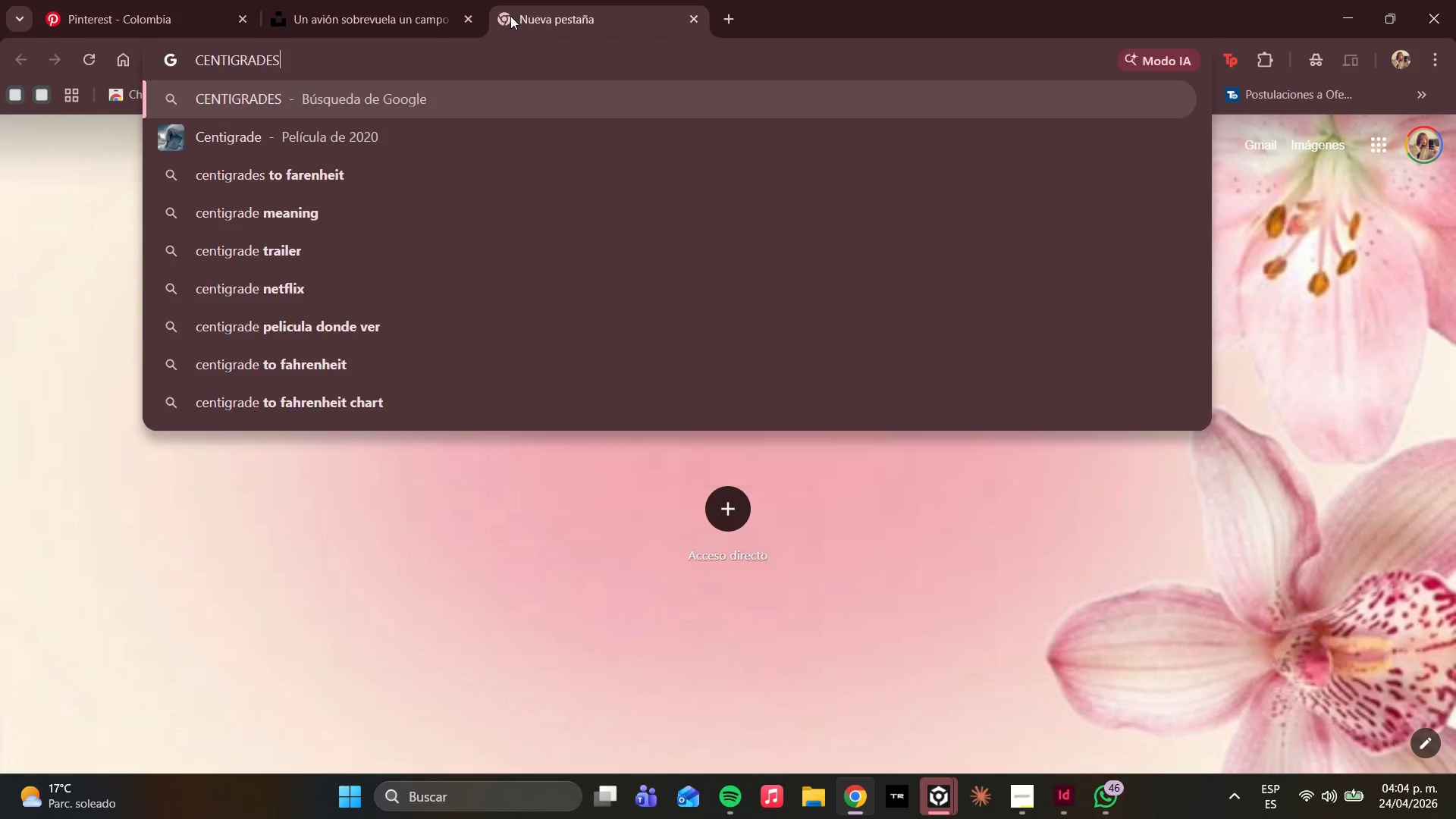 
key(Enter)
 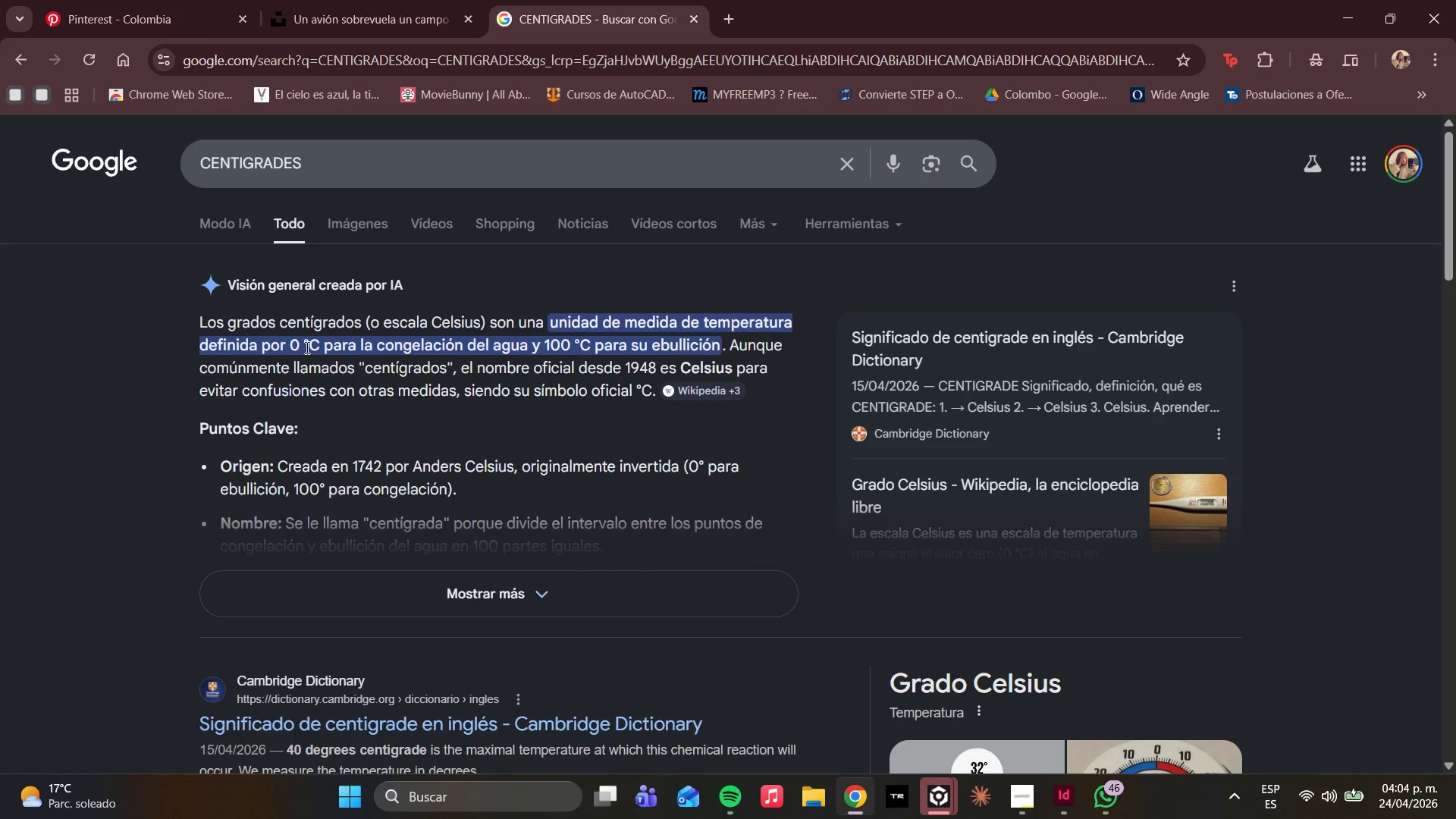 
left_click_drag(start_coordinate=[305, 344], to_coordinate=[300, 344])
 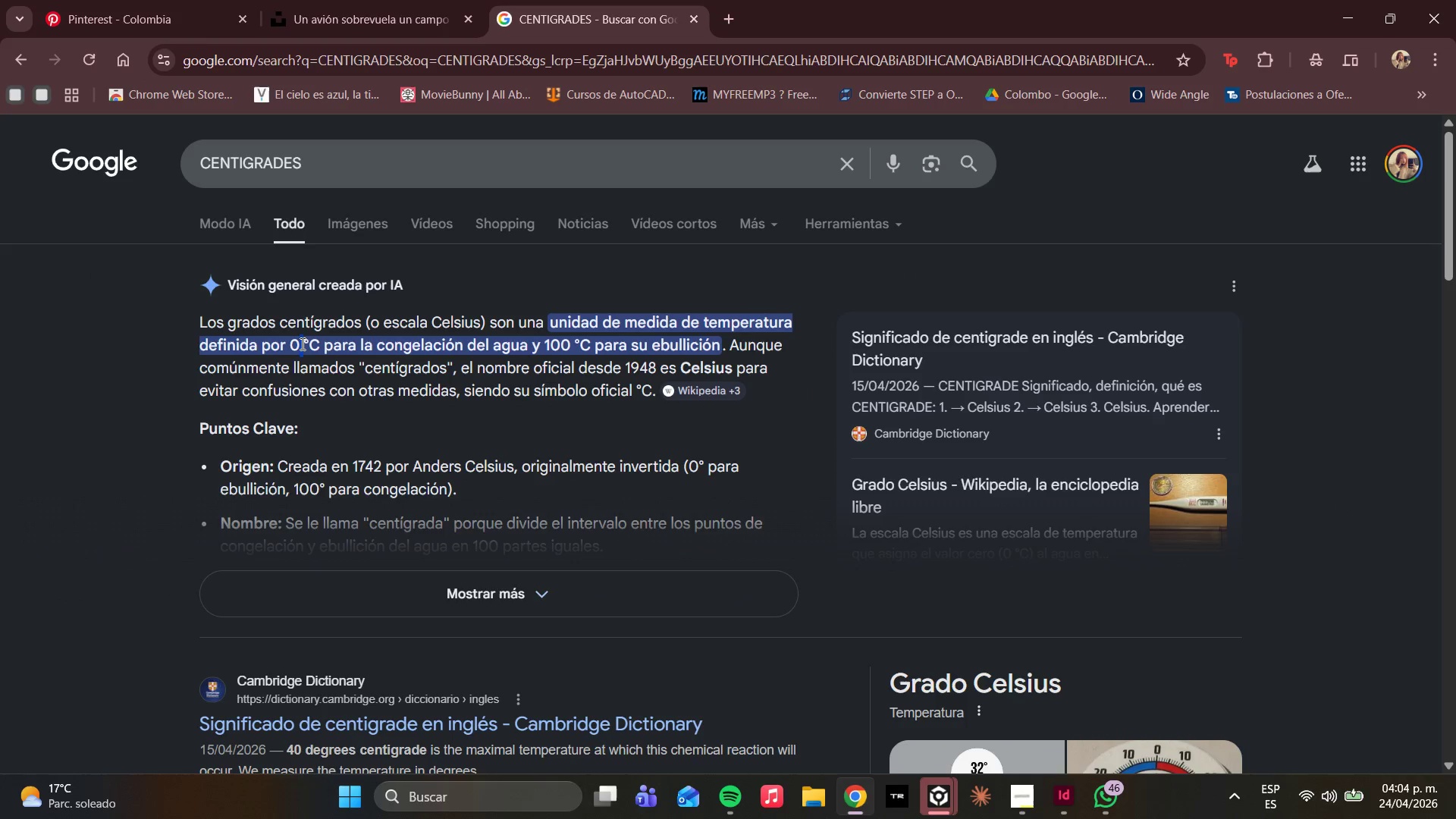 
left_click([301, 344])
 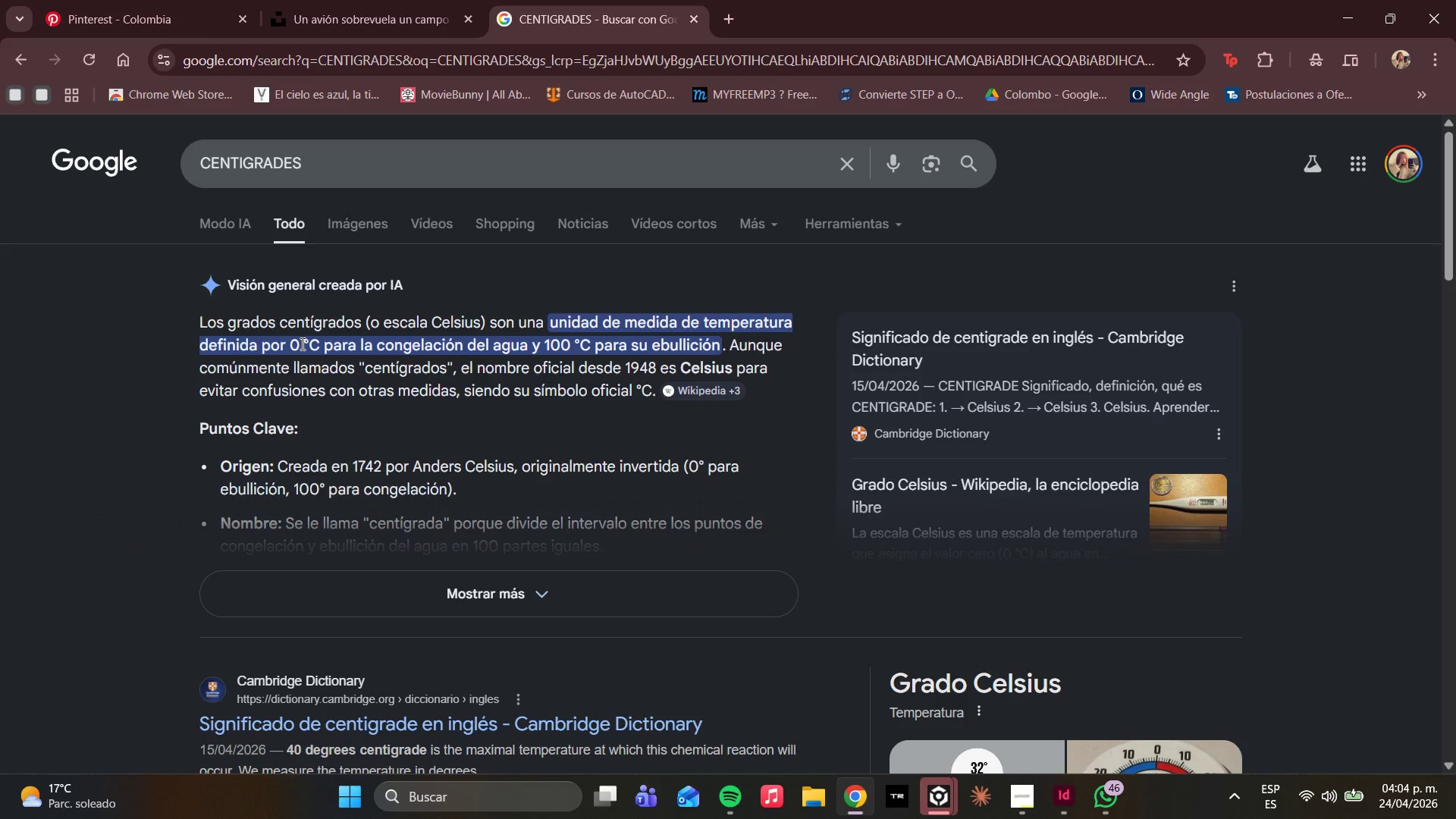 
left_click_drag(start_coordinate=[301, 344], to_coordinate=[318, 342])
 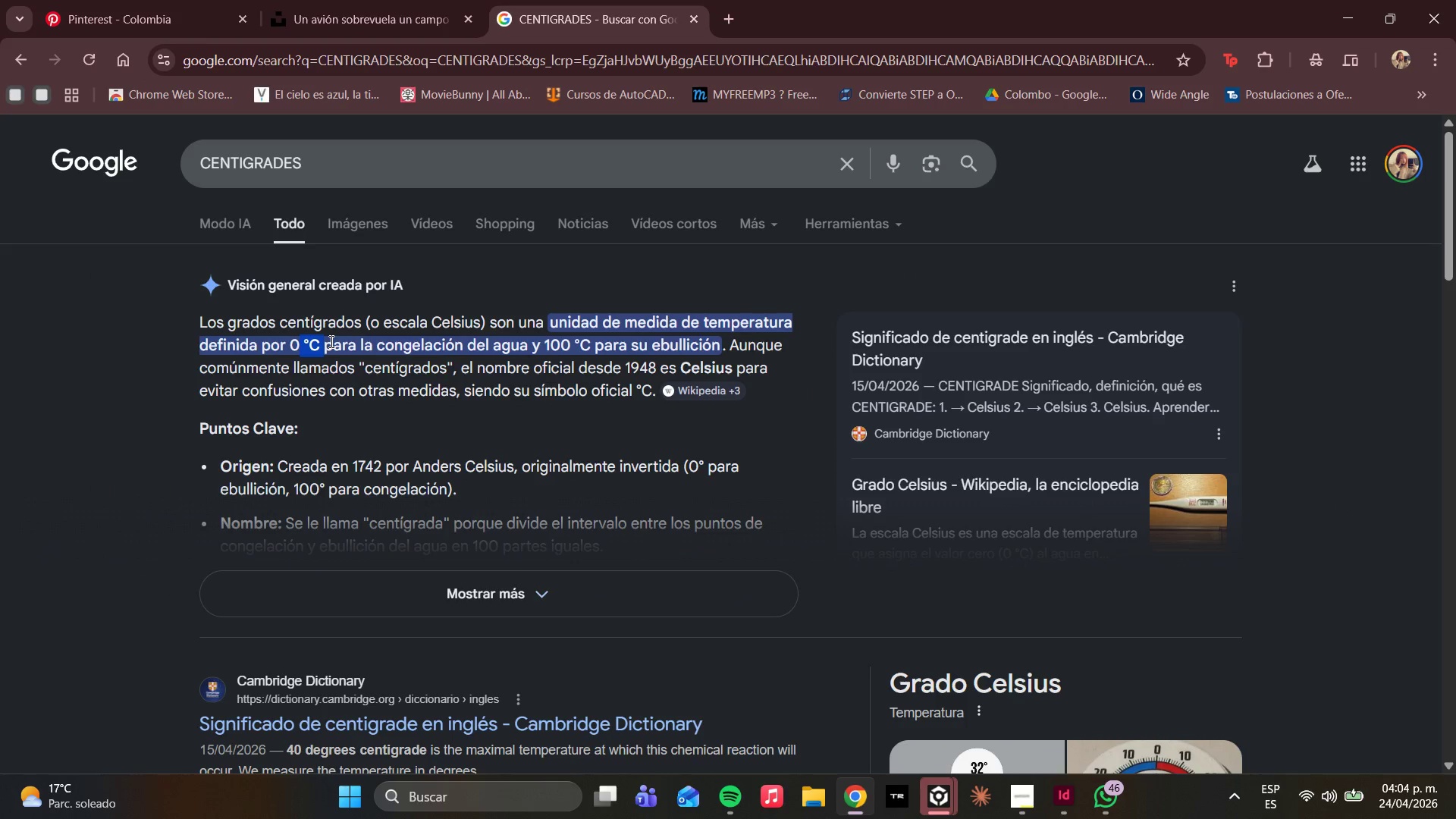 
key(Control+C)
 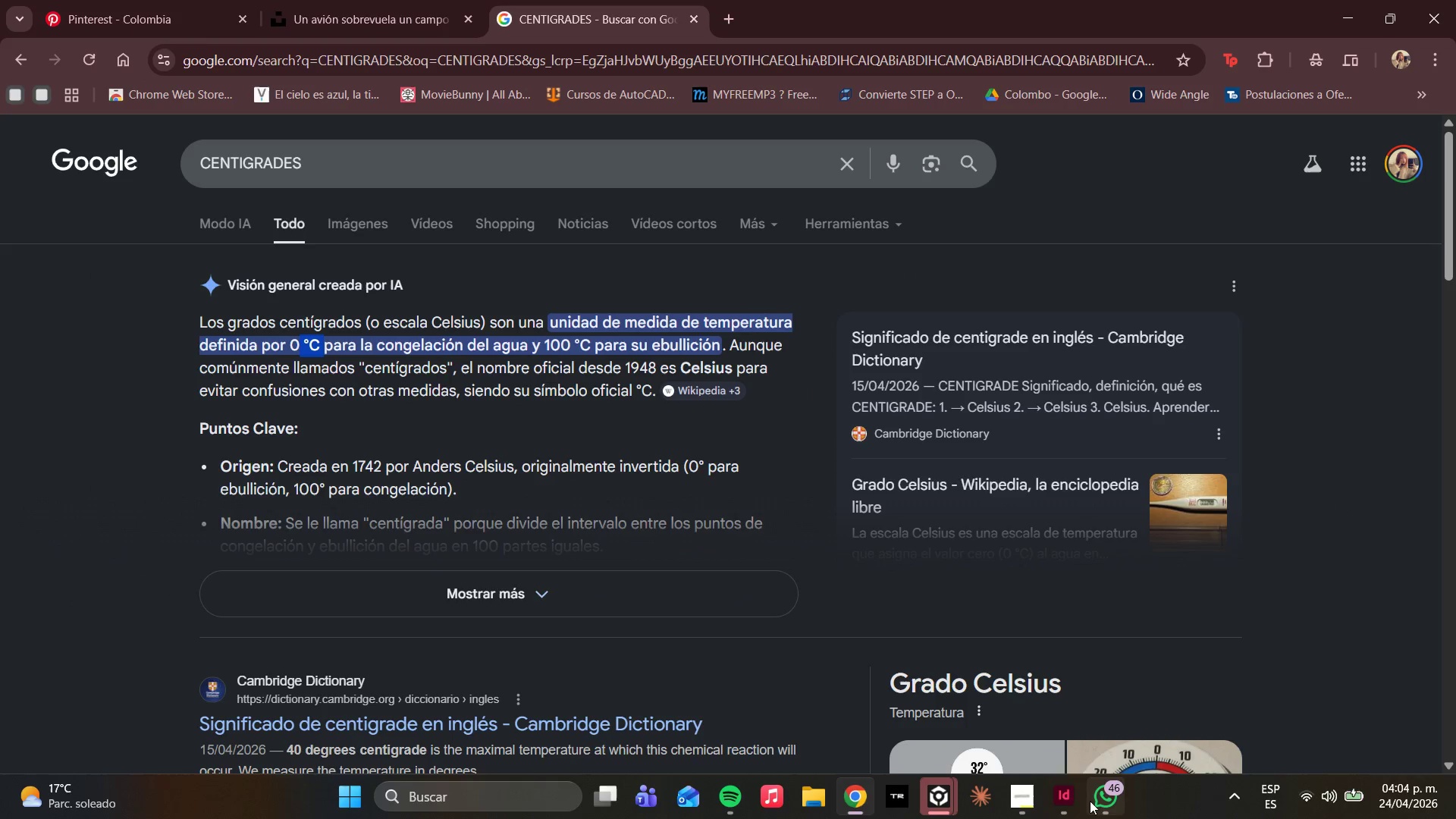 
left_click([1067, 795])
 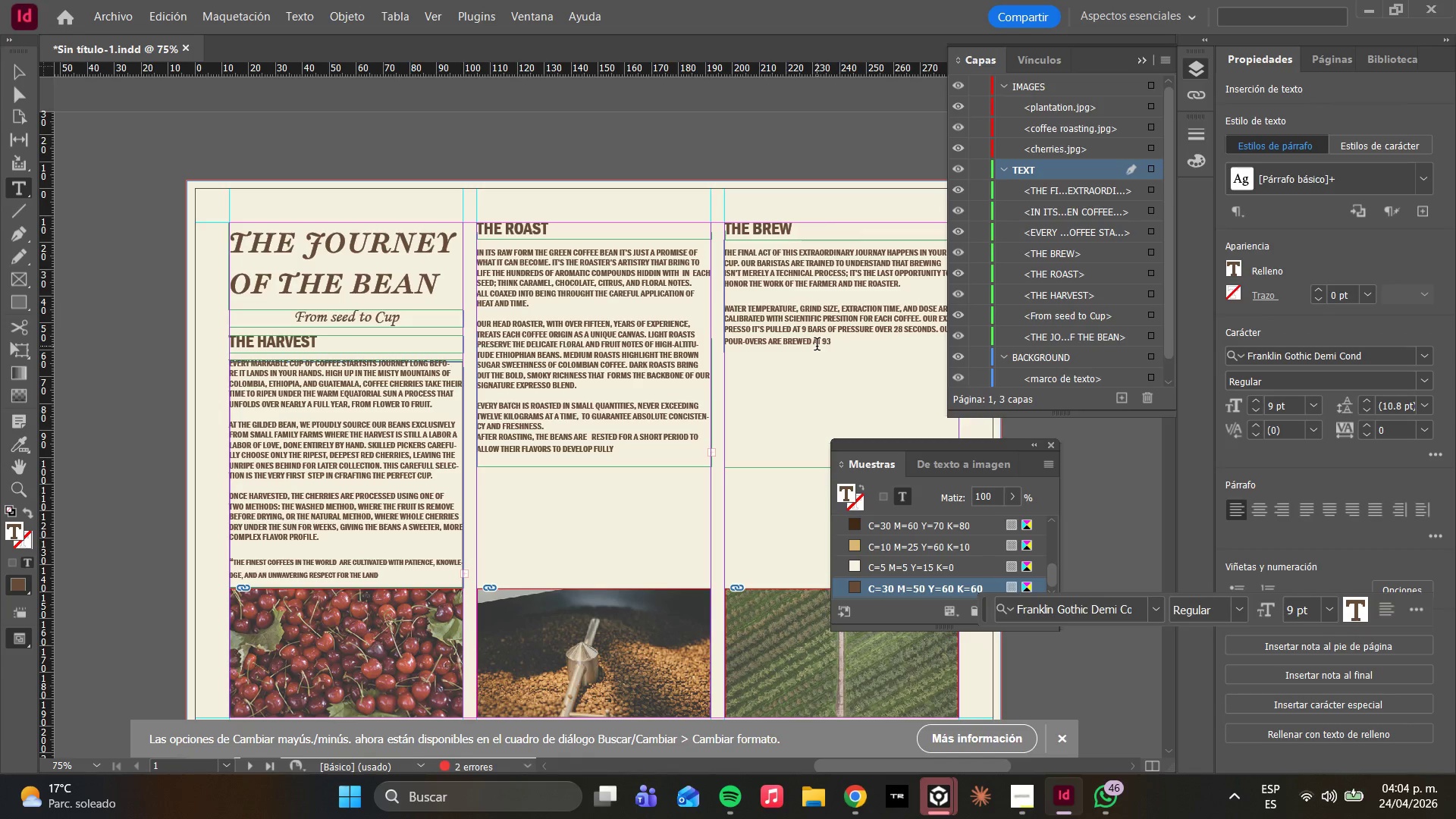 
hold_key(key=ControlLeft, duration=0.34)